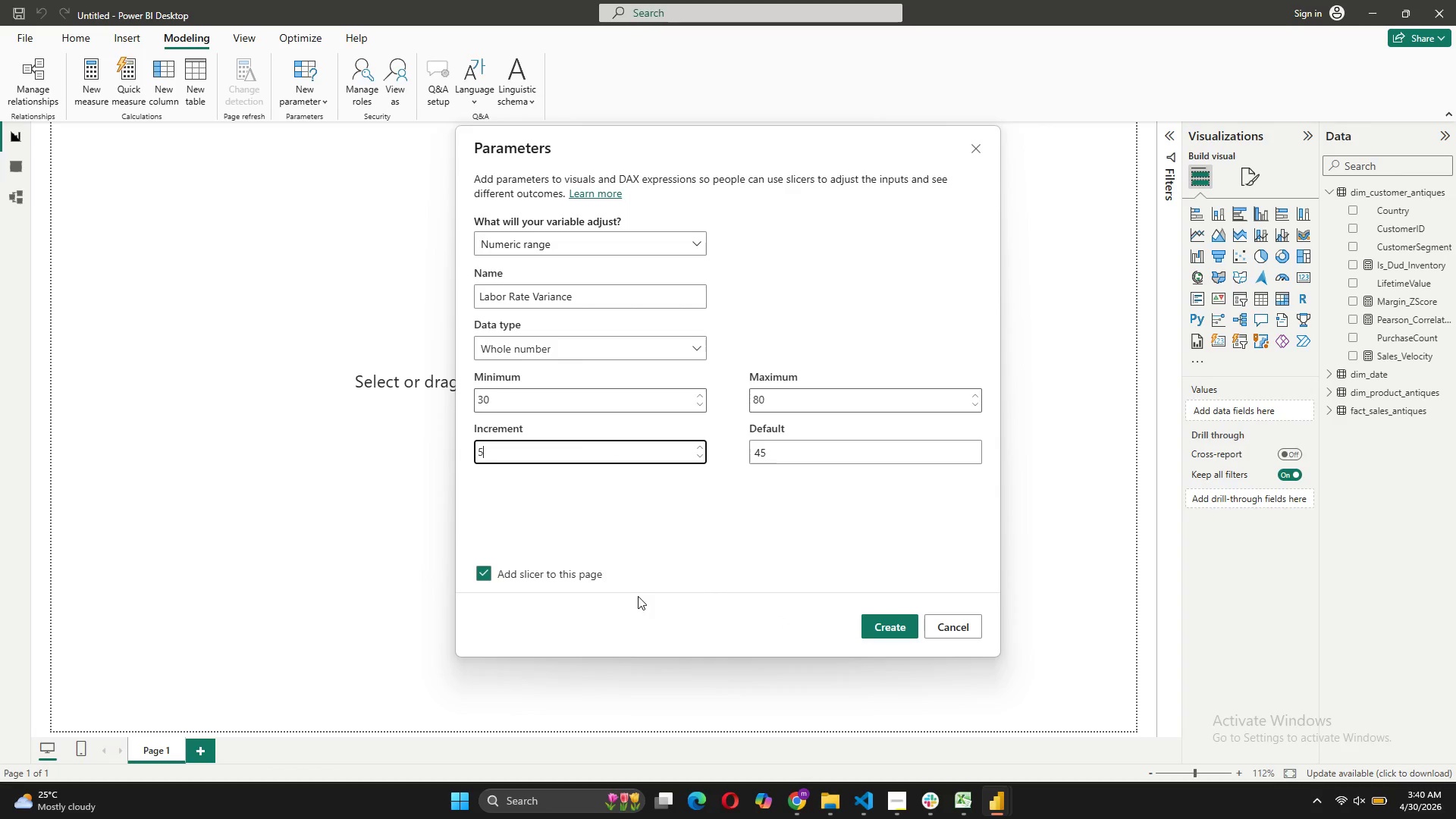 
left_click([566, 576])
 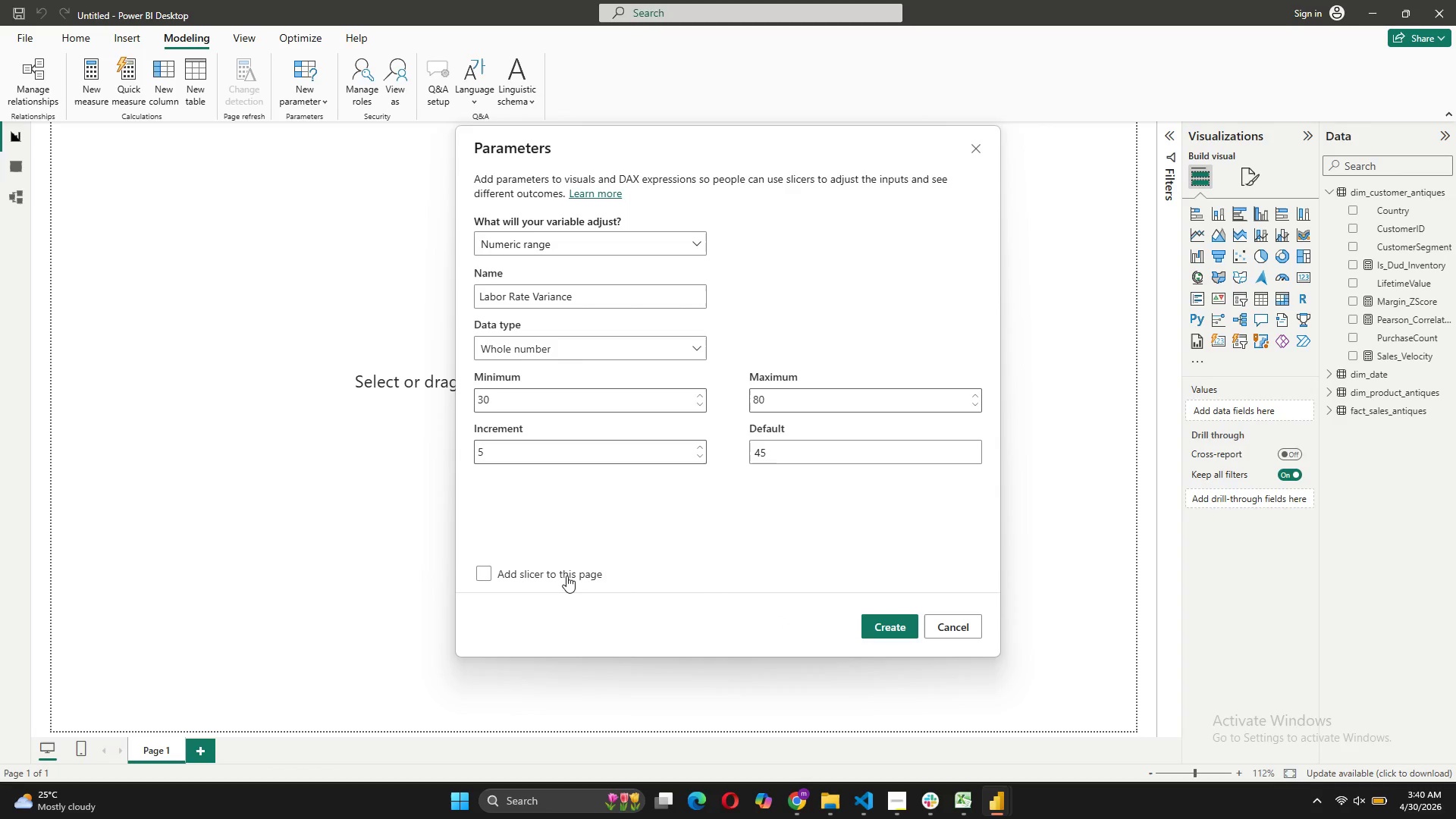 
left_click([566, 576])
 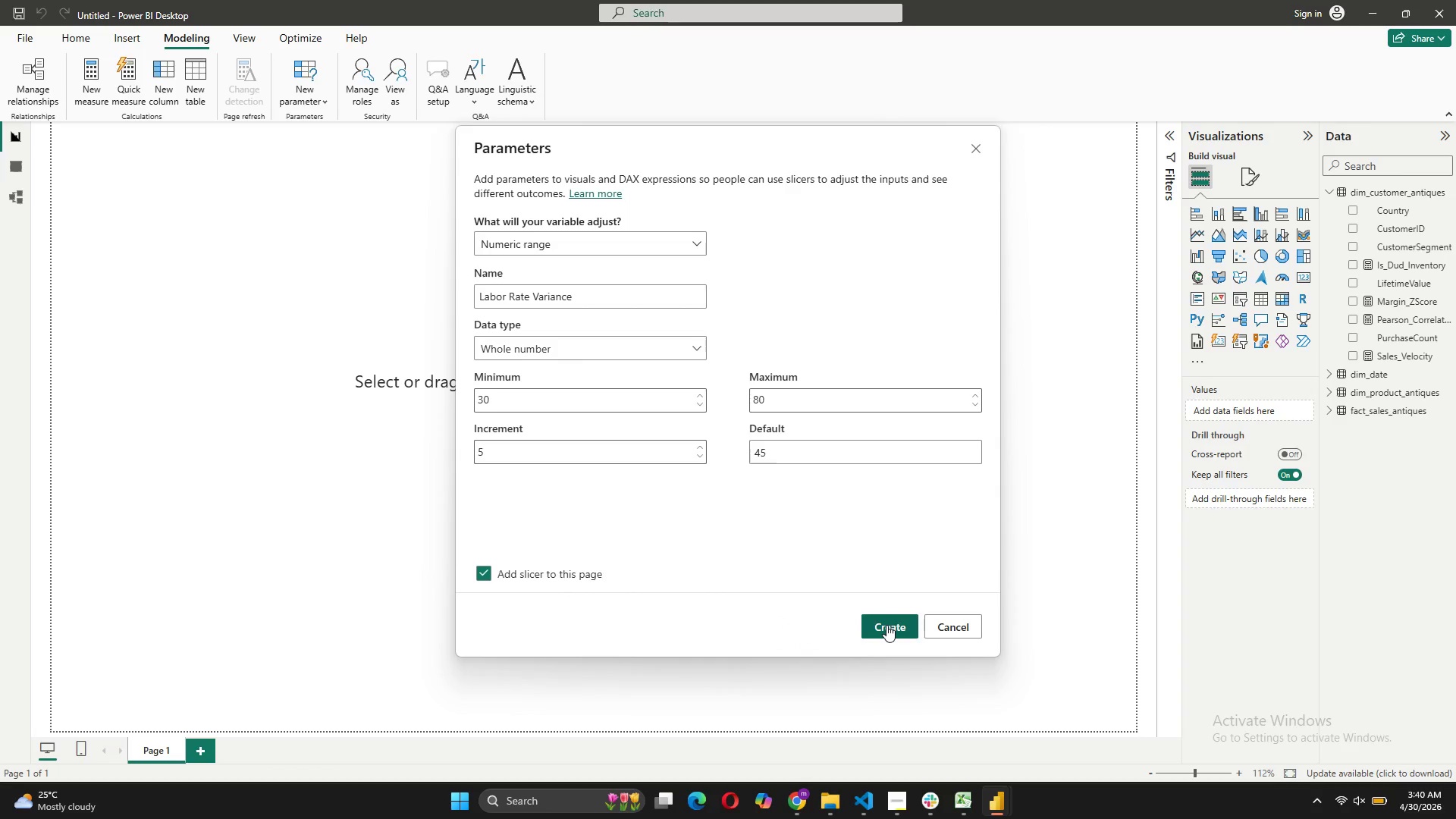 
left_click([887, 625])
 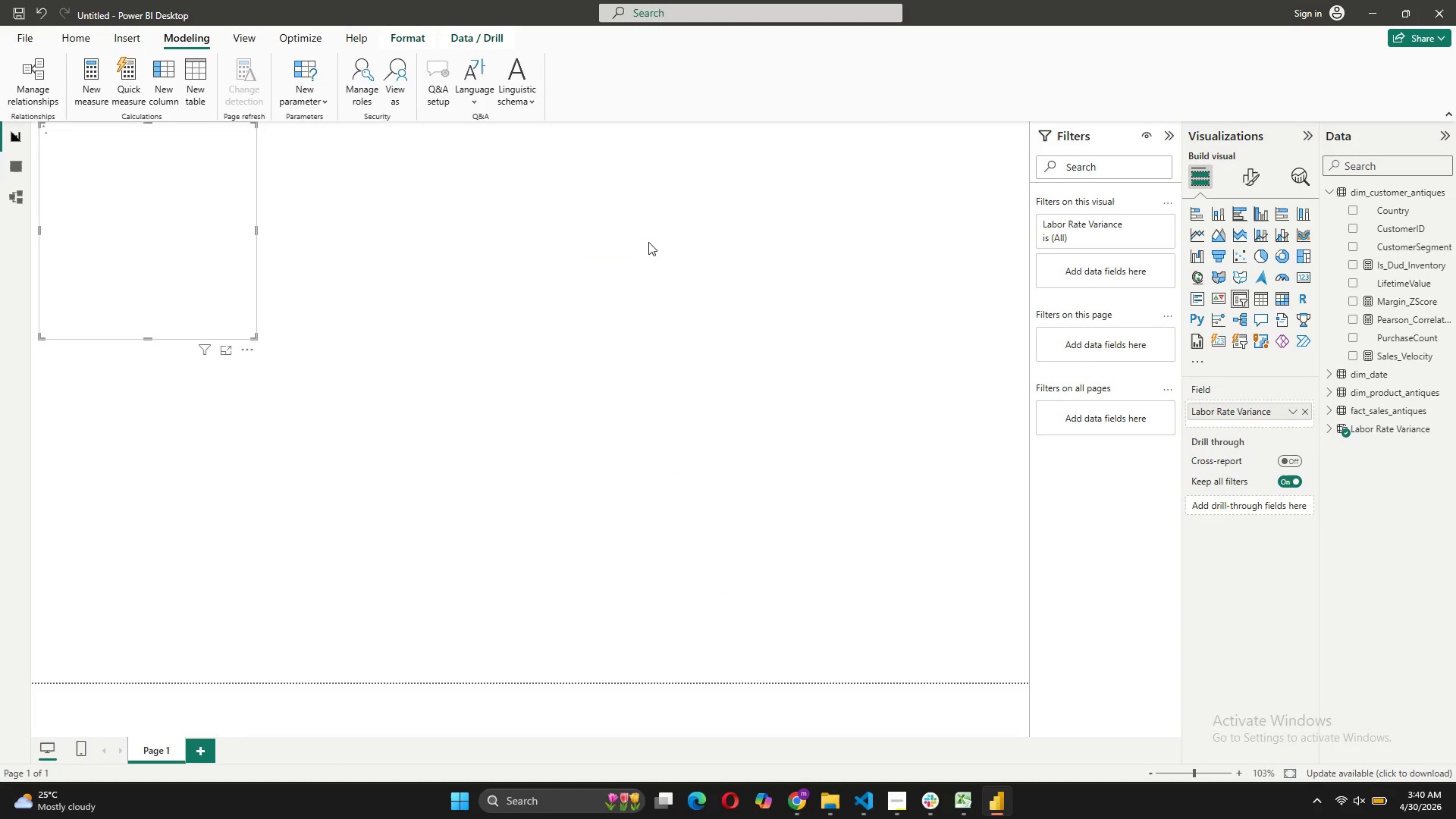 
left_click([325, 218])
 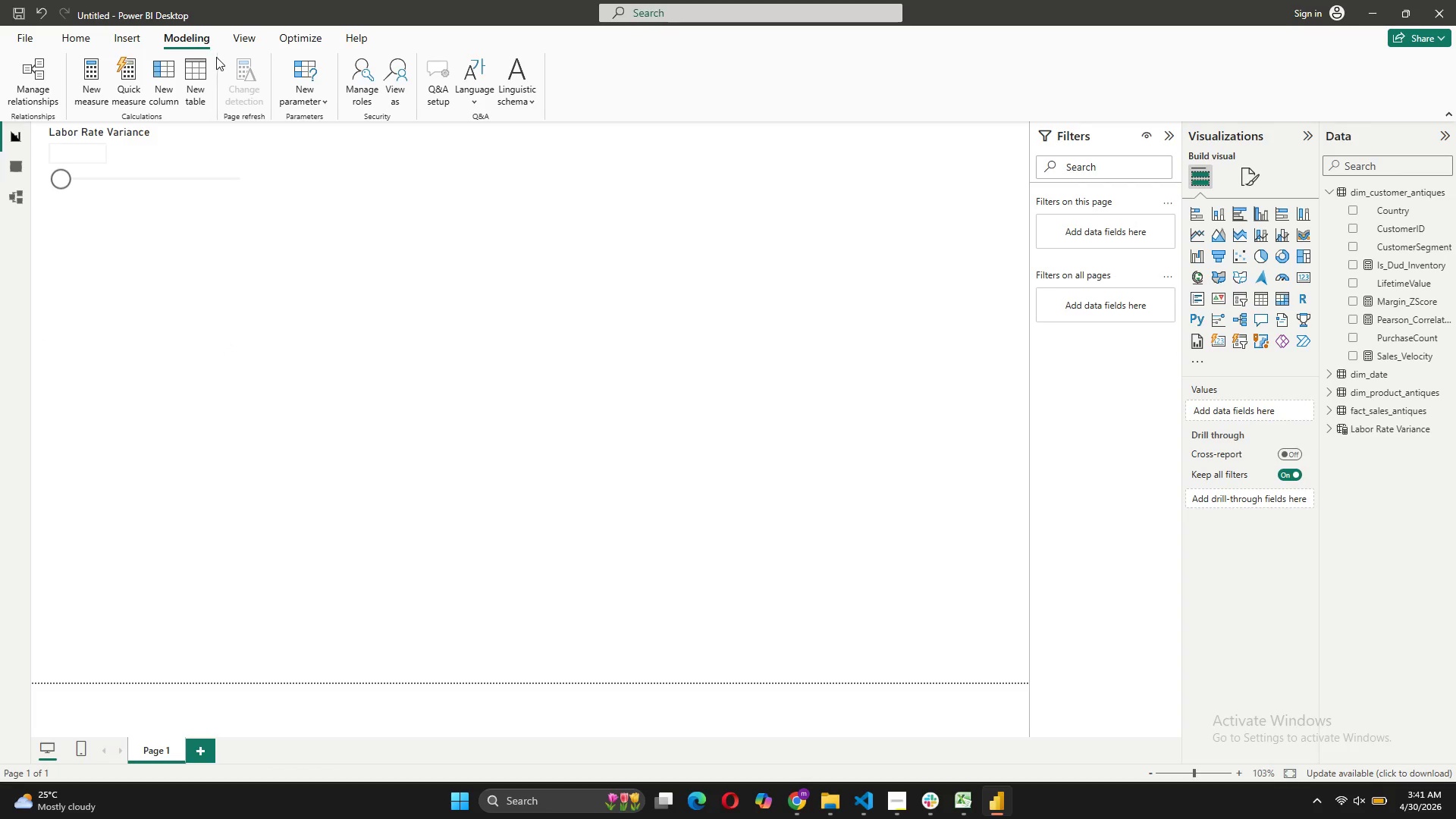 
left_click([293, 101])
 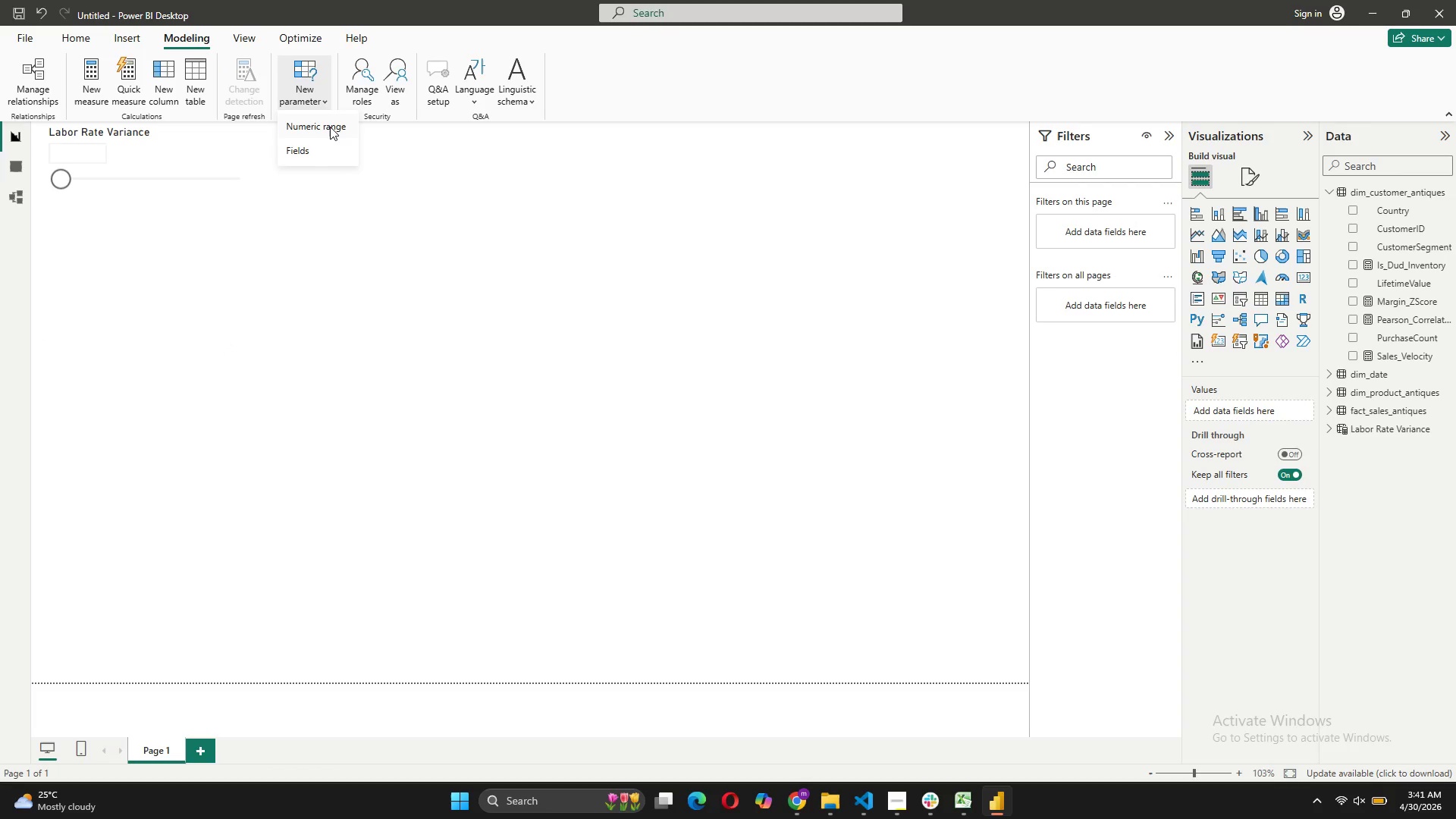 
left_click([330, 127])
 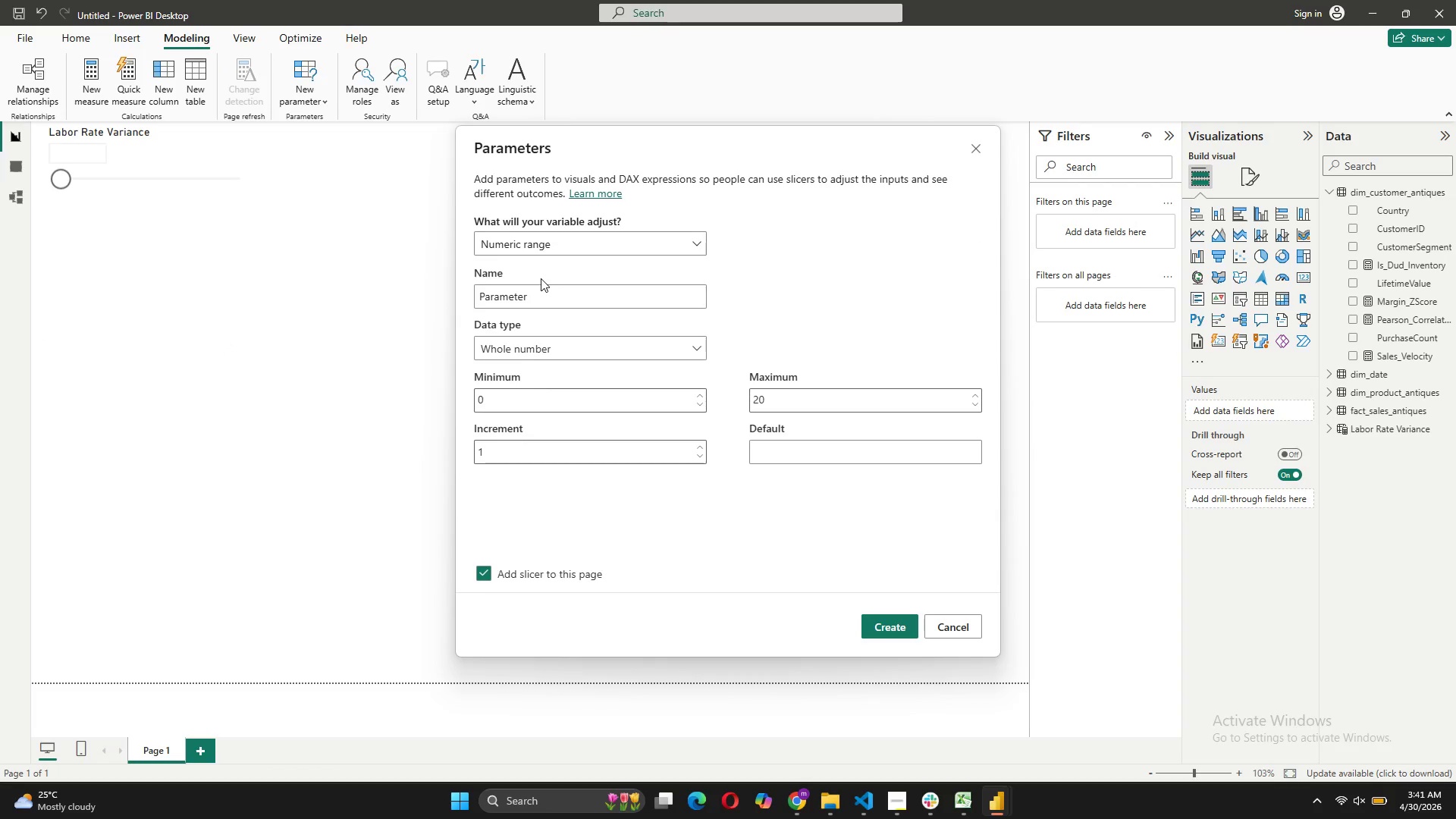 
left_click_drag(start_coordinate=[540, 289], to_coordinate=[460, 303])
 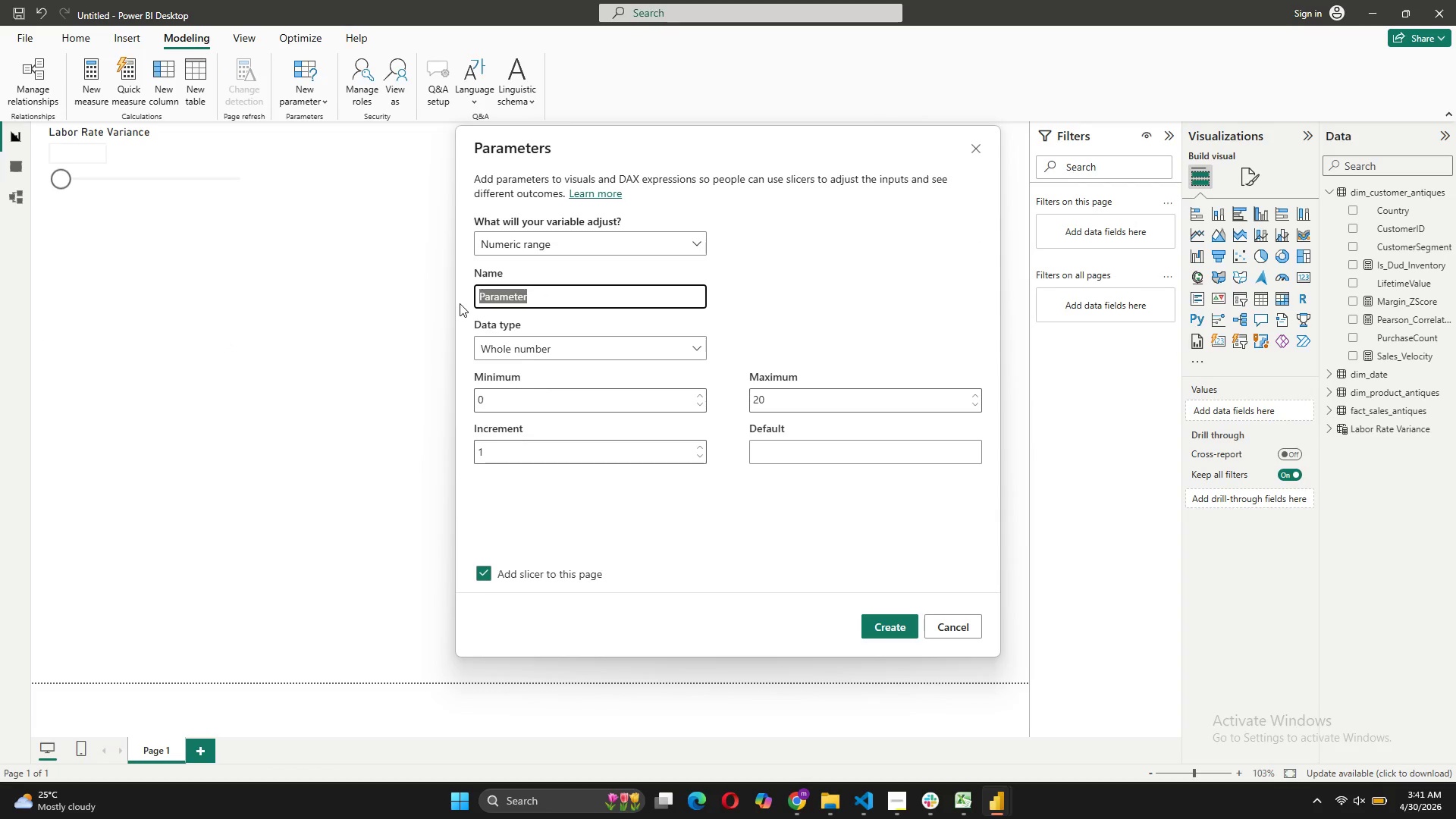 
type(Material Multiplier)
 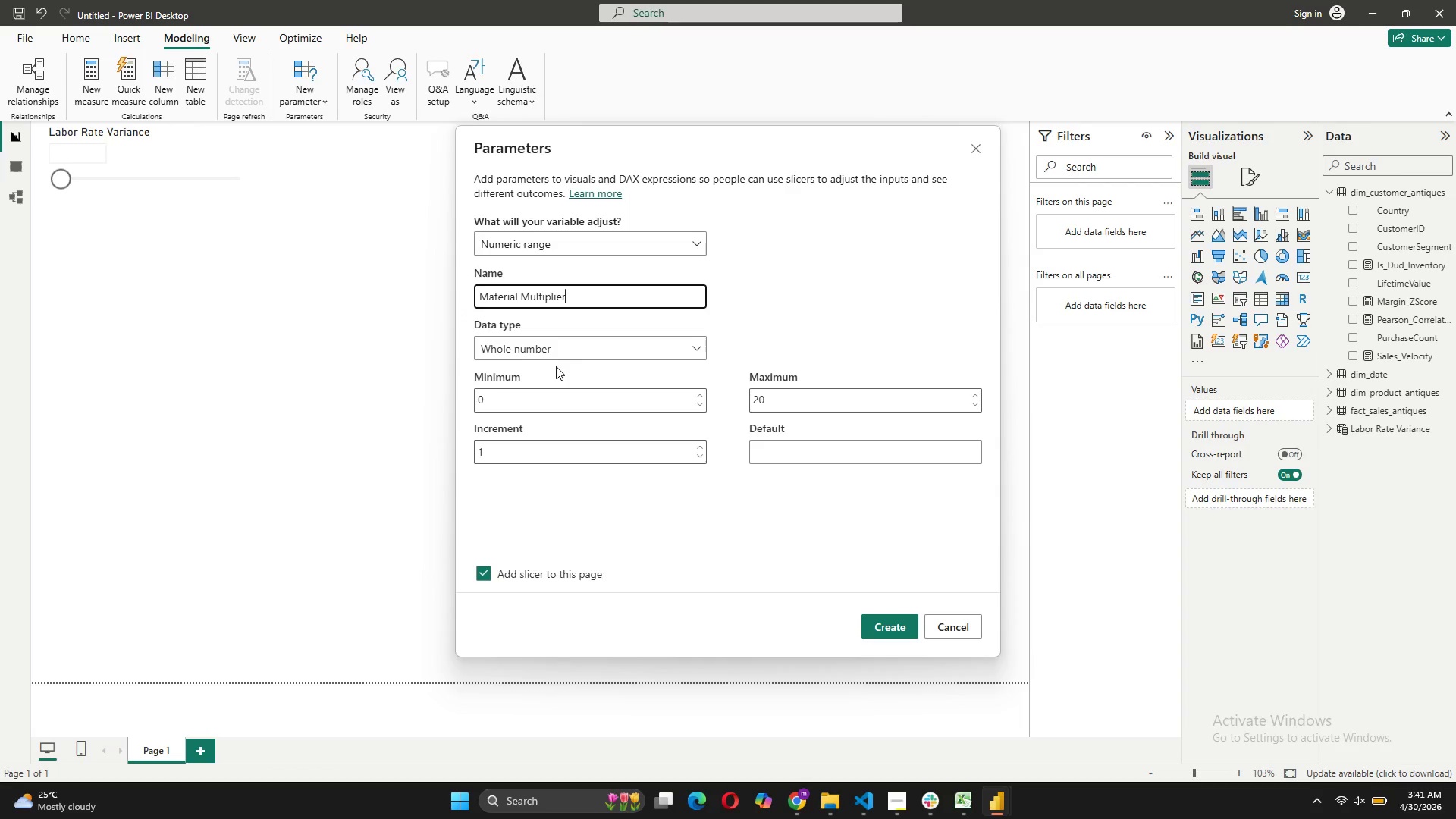 
wait(9.58)
 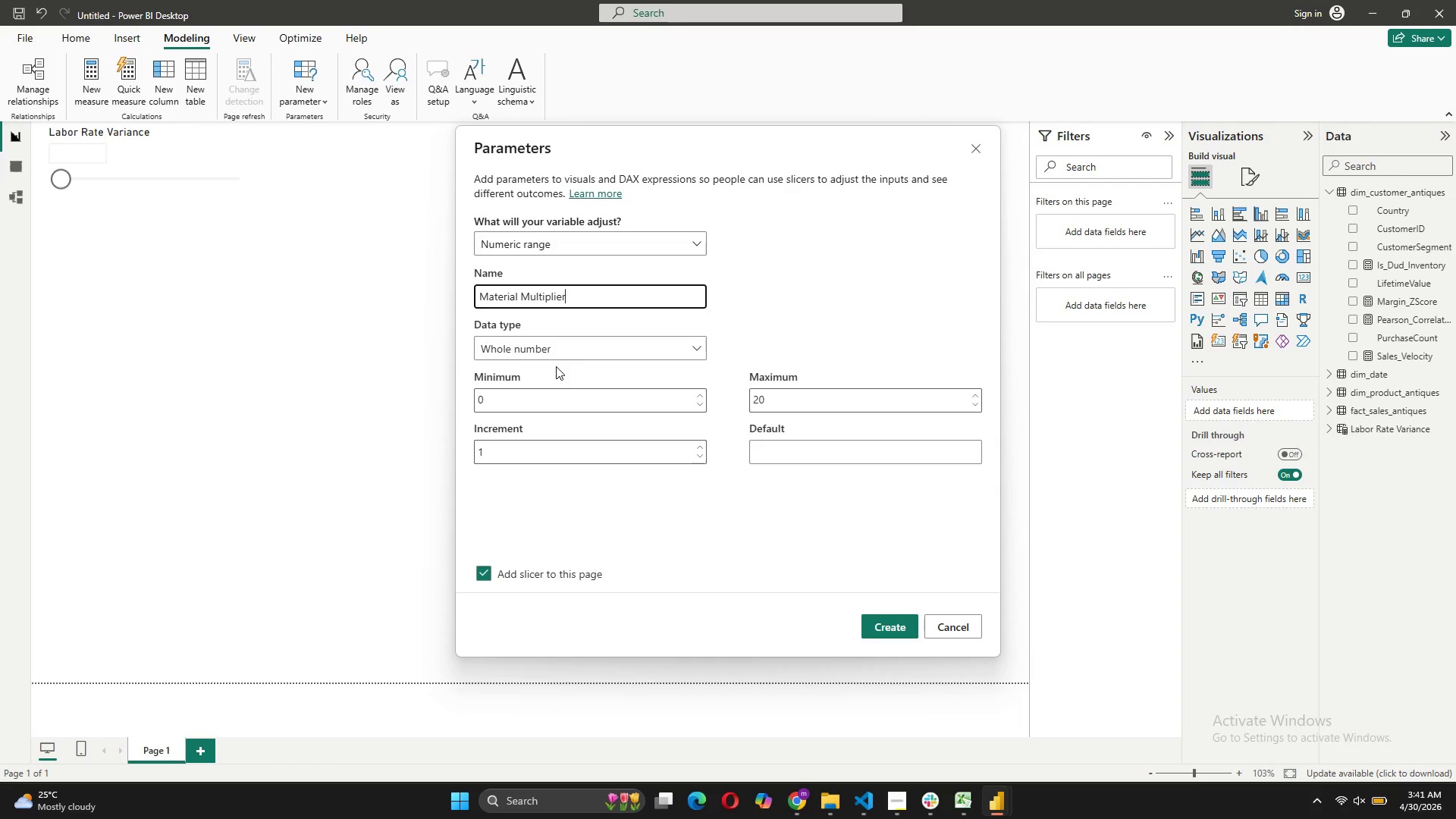 
left_click([566, 403])
 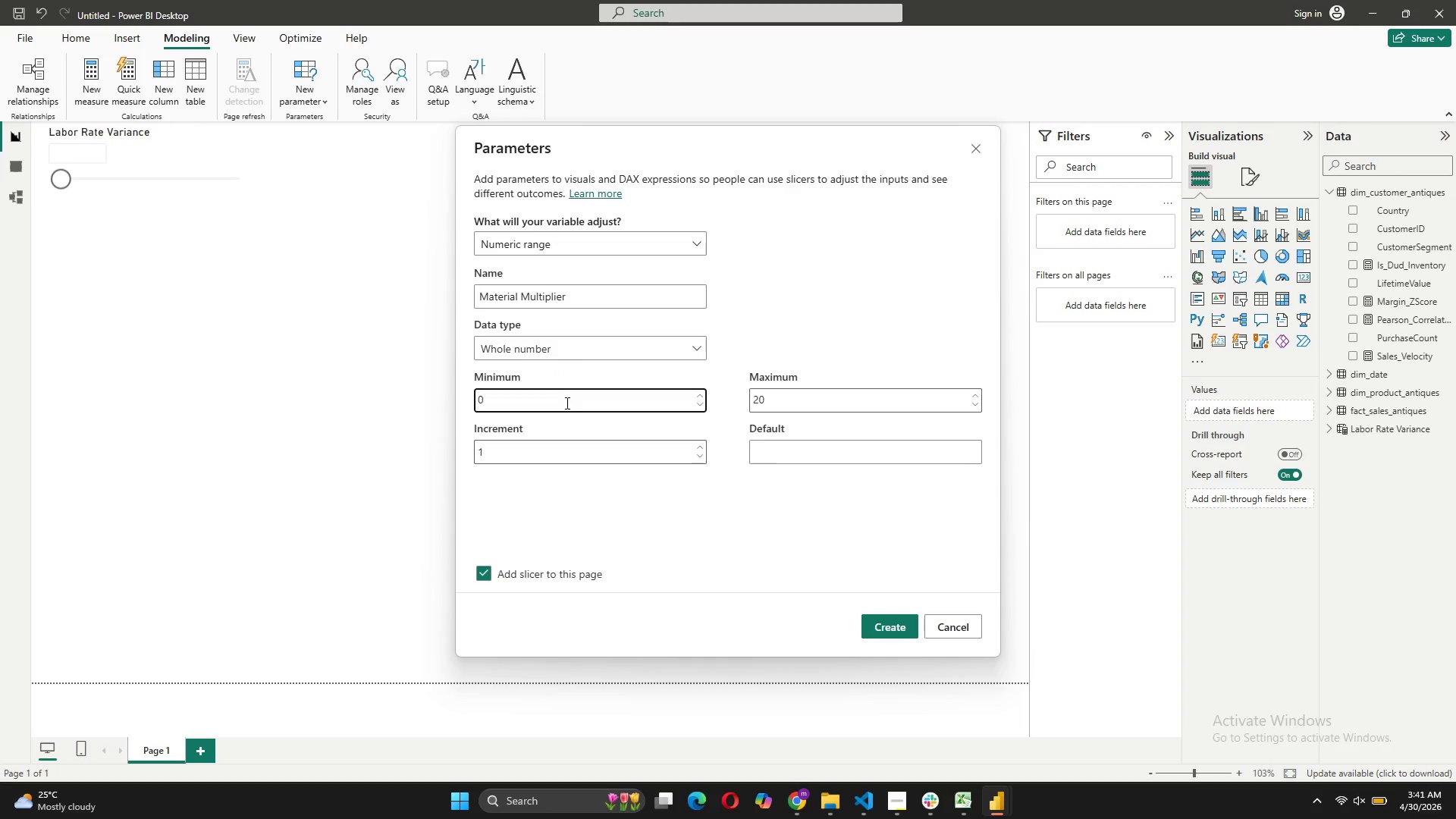 
key(Period)
 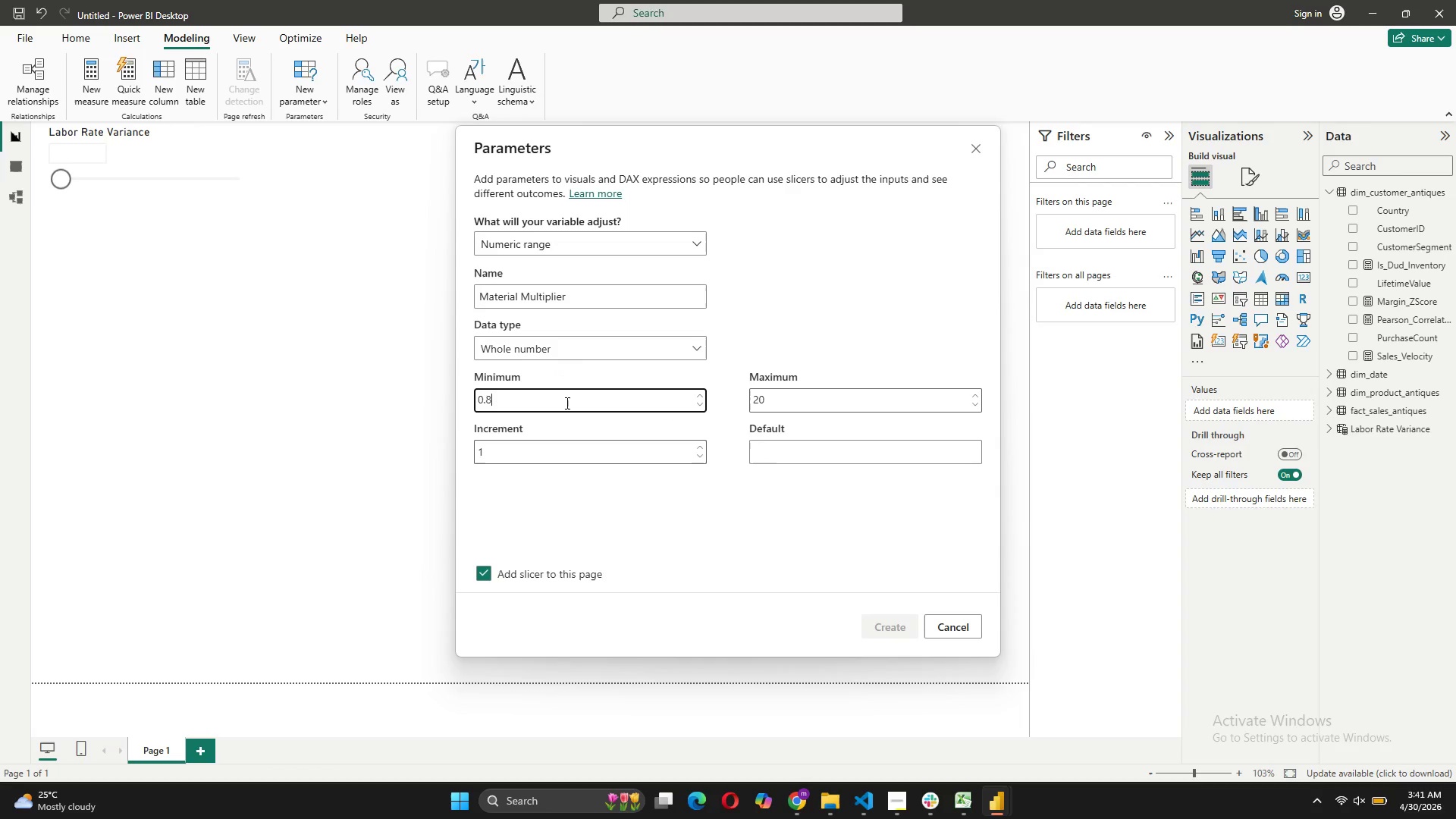 
key(8)
 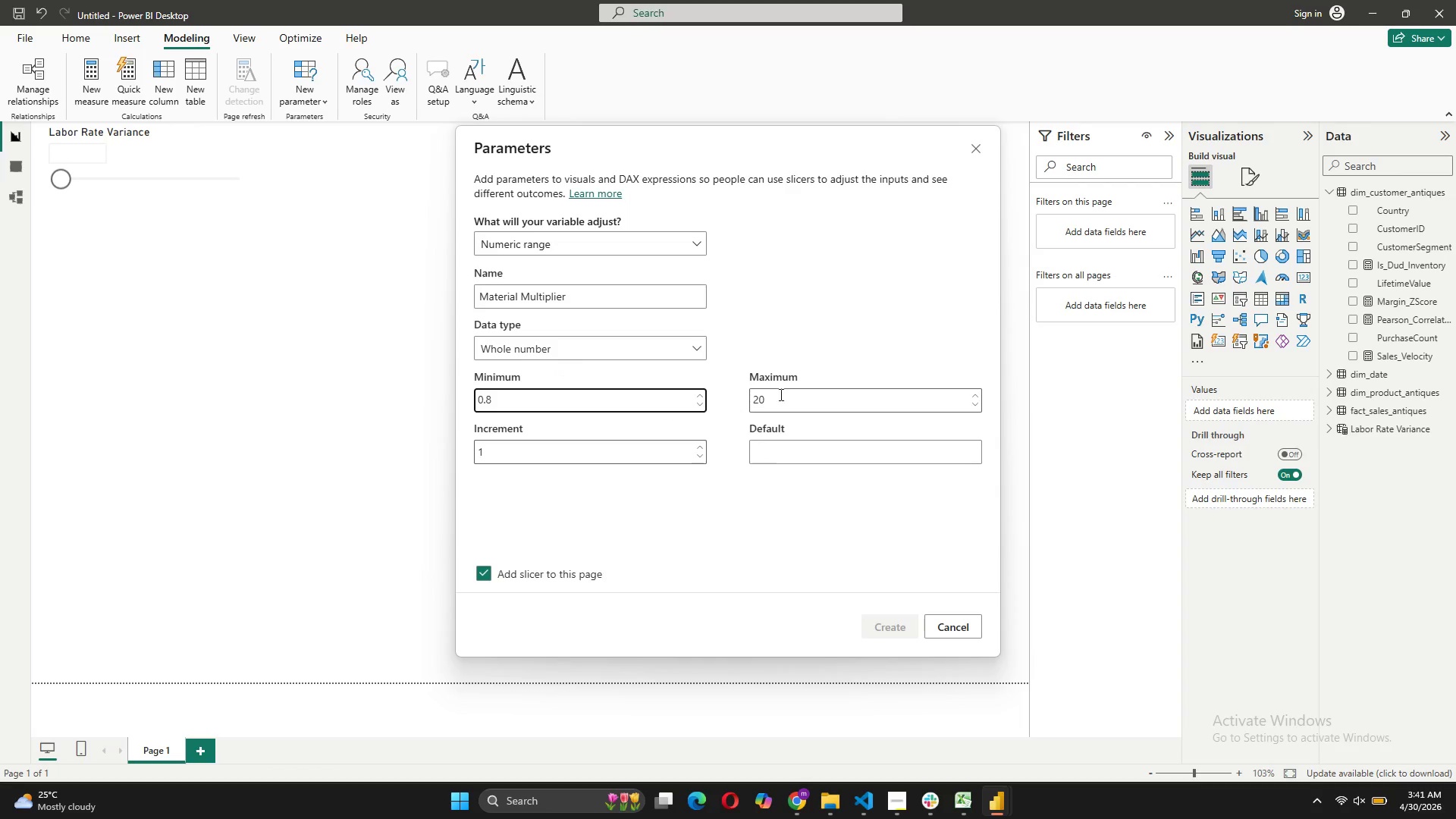 
left_click([768, 403])
 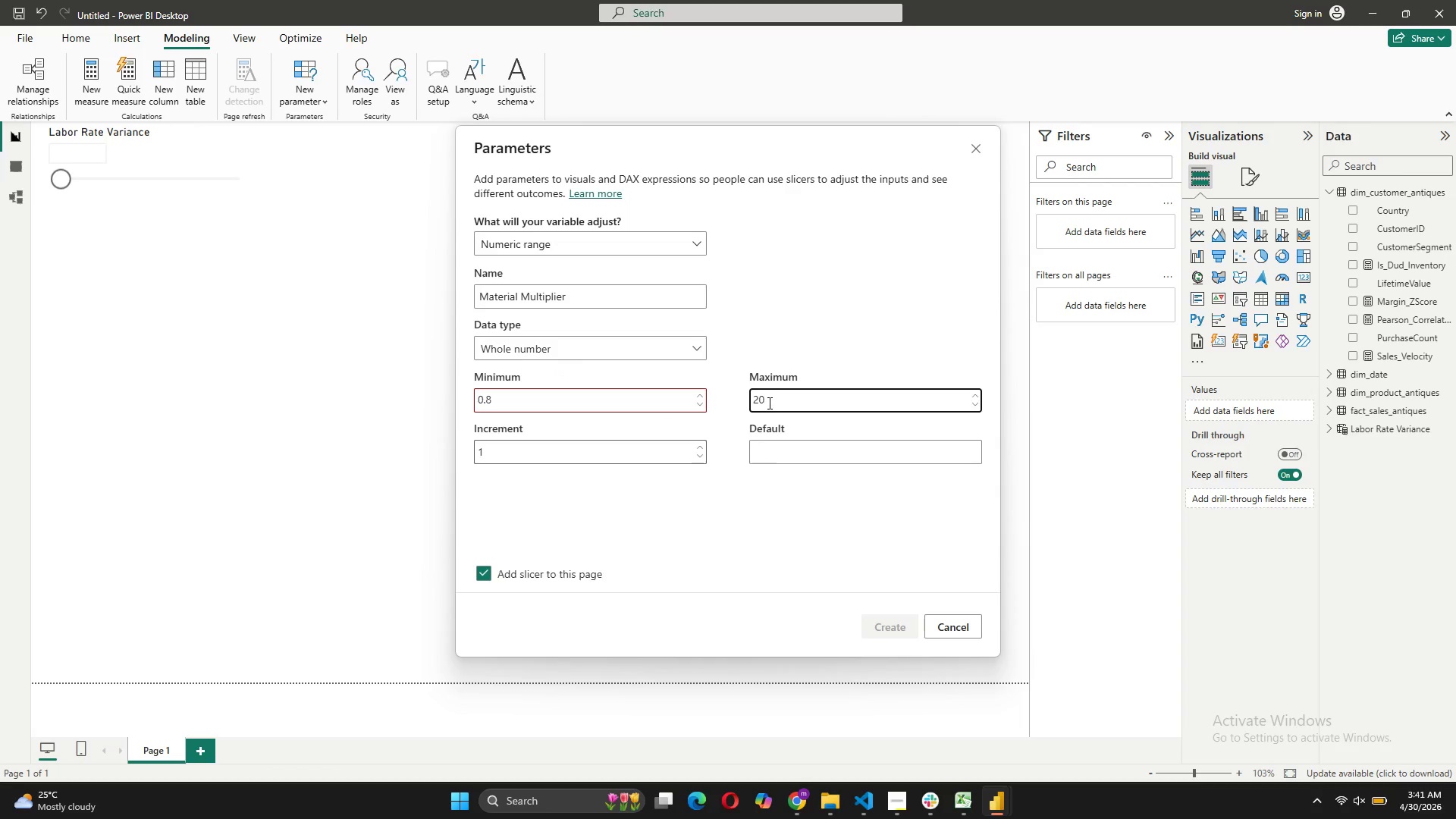 
key(Backspace)
 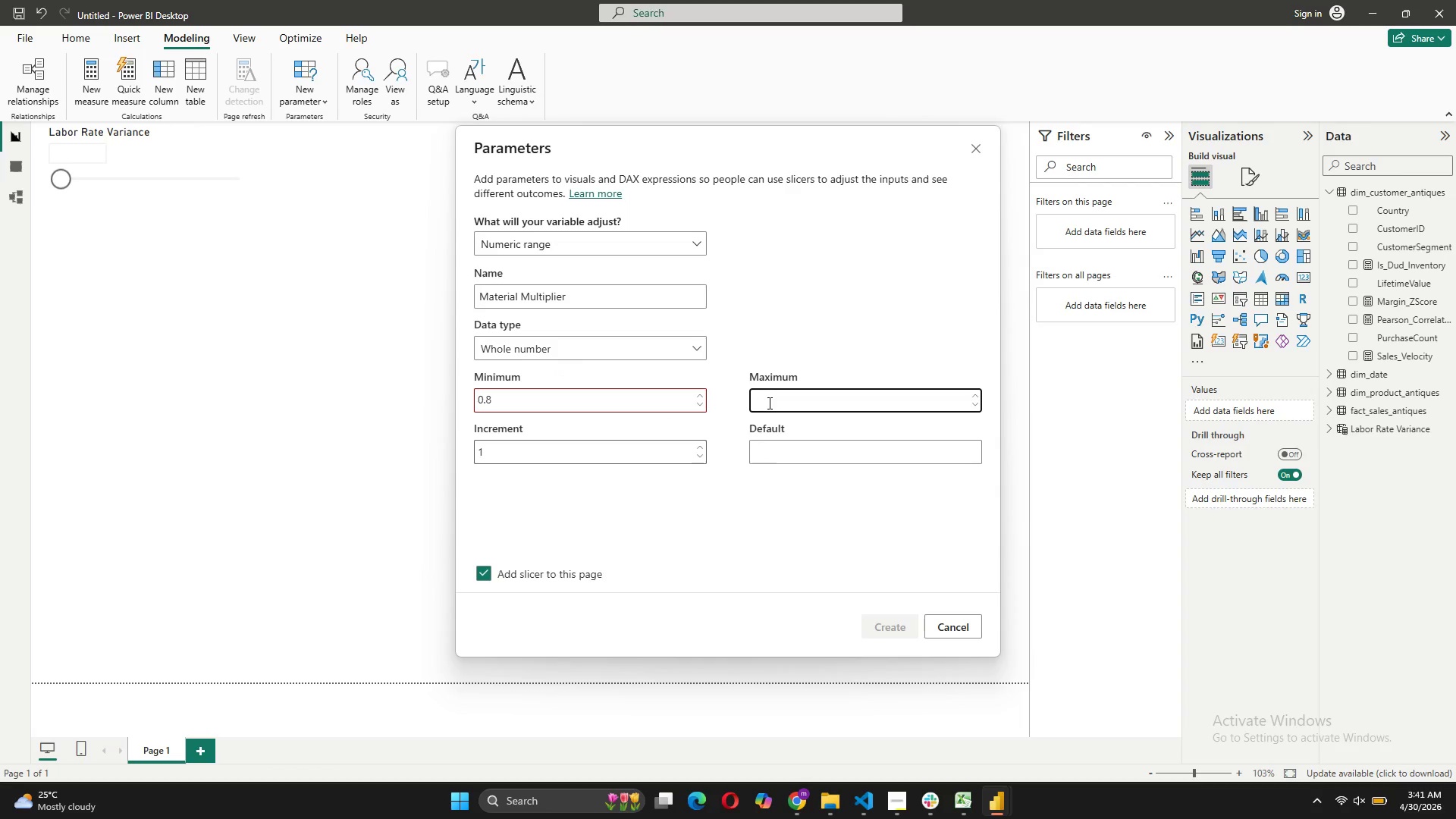 
key(Backspace)
 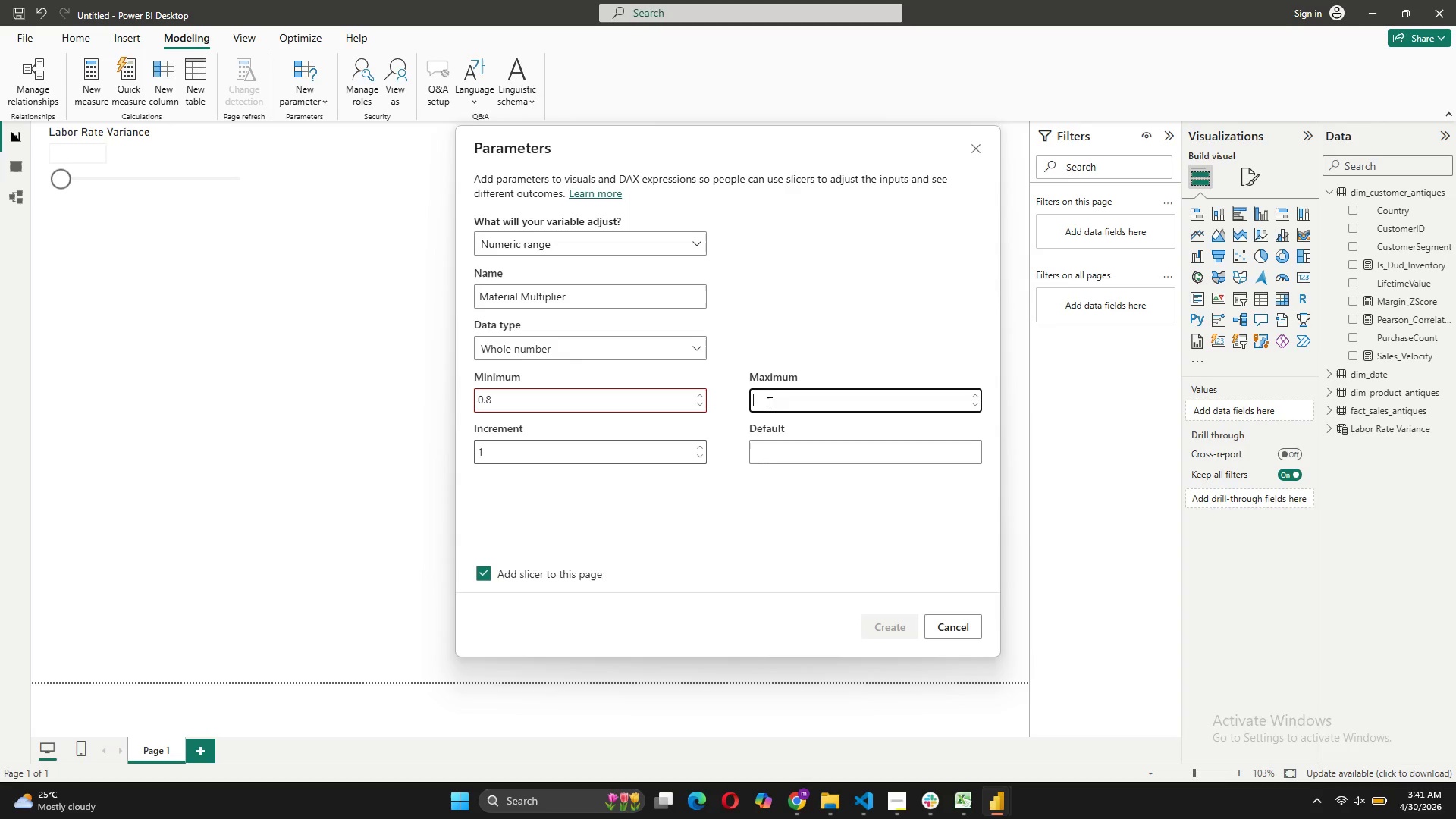 
key(1)
 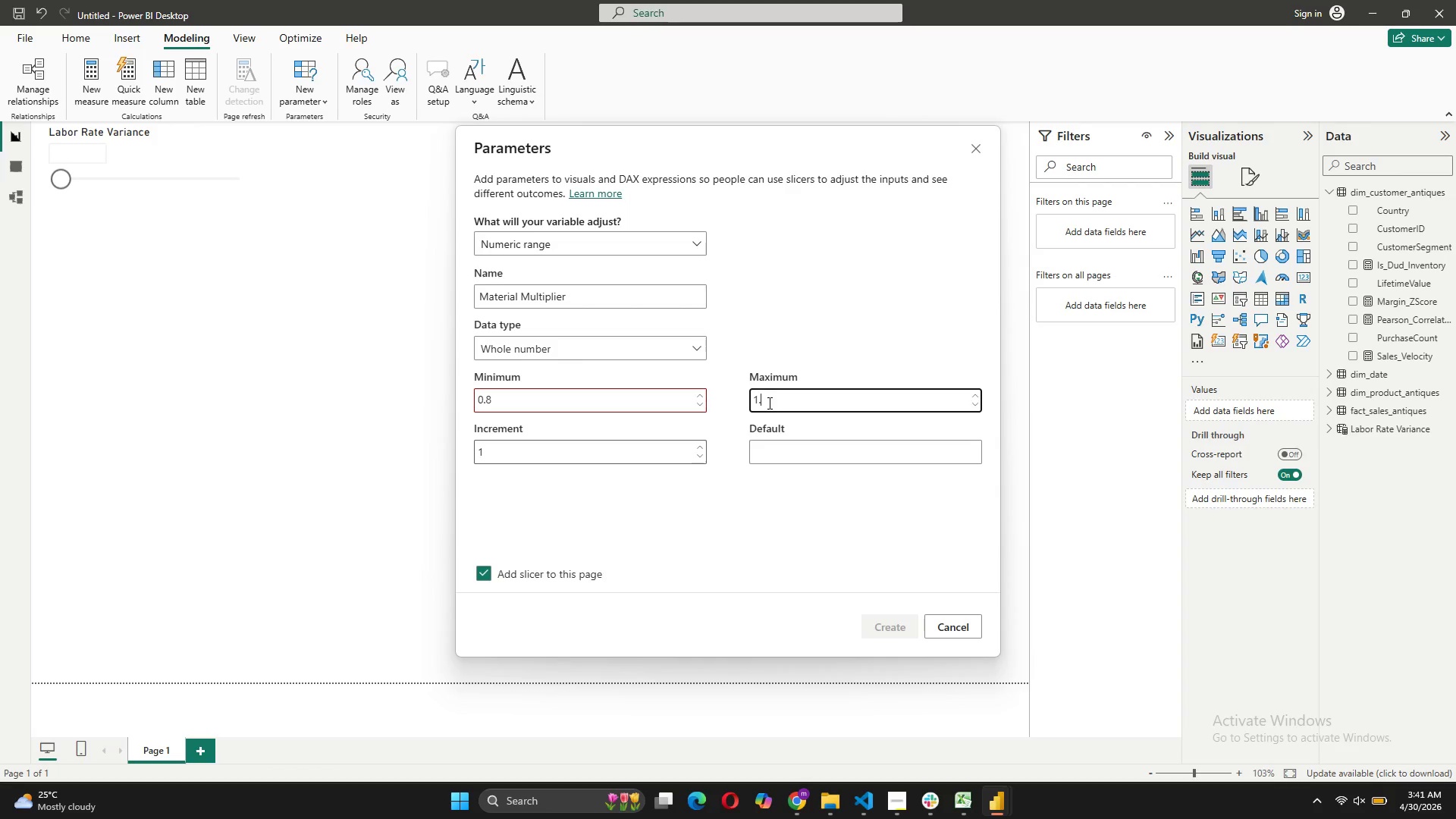 
key(Period)
 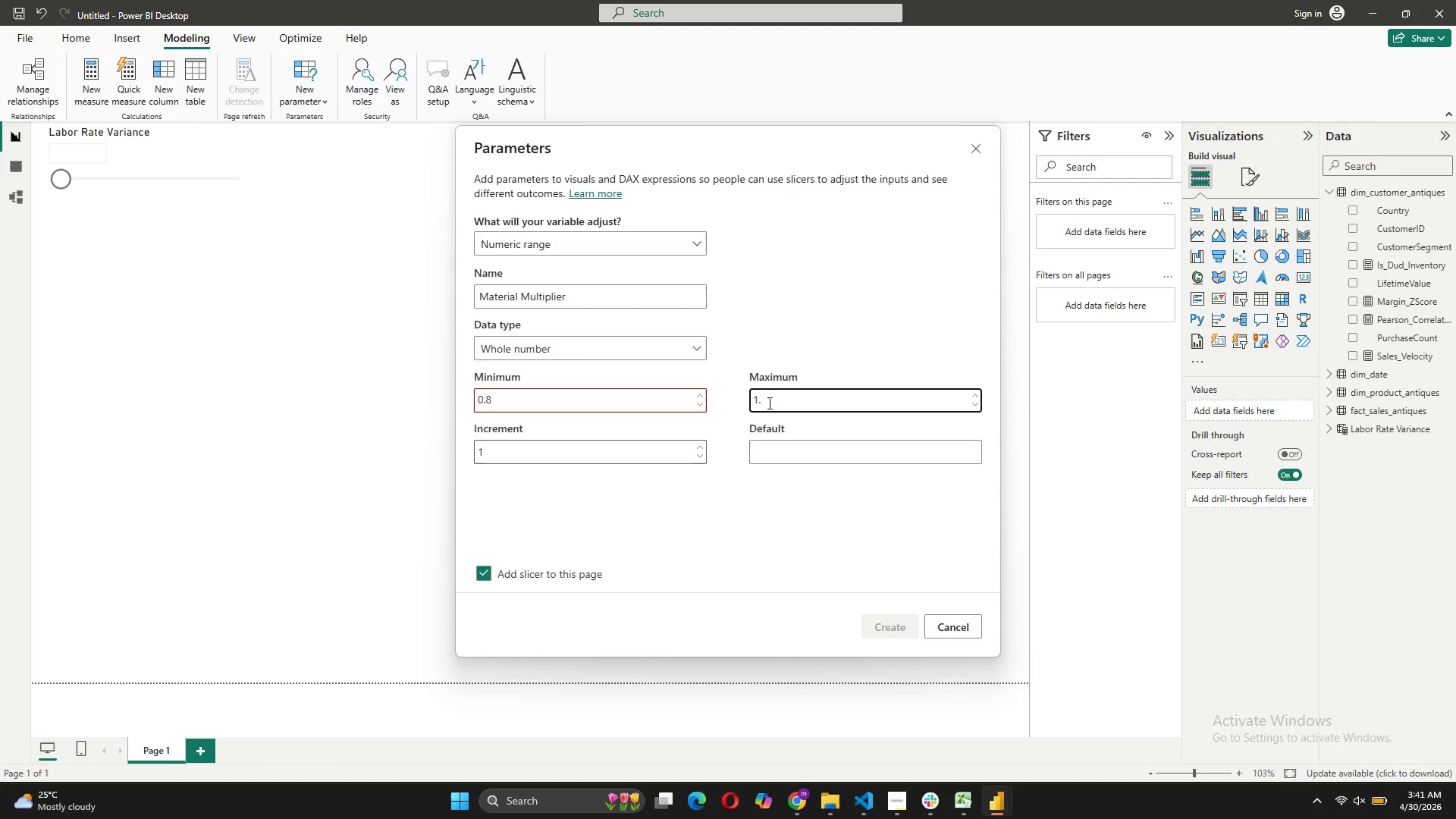 
key(5)
 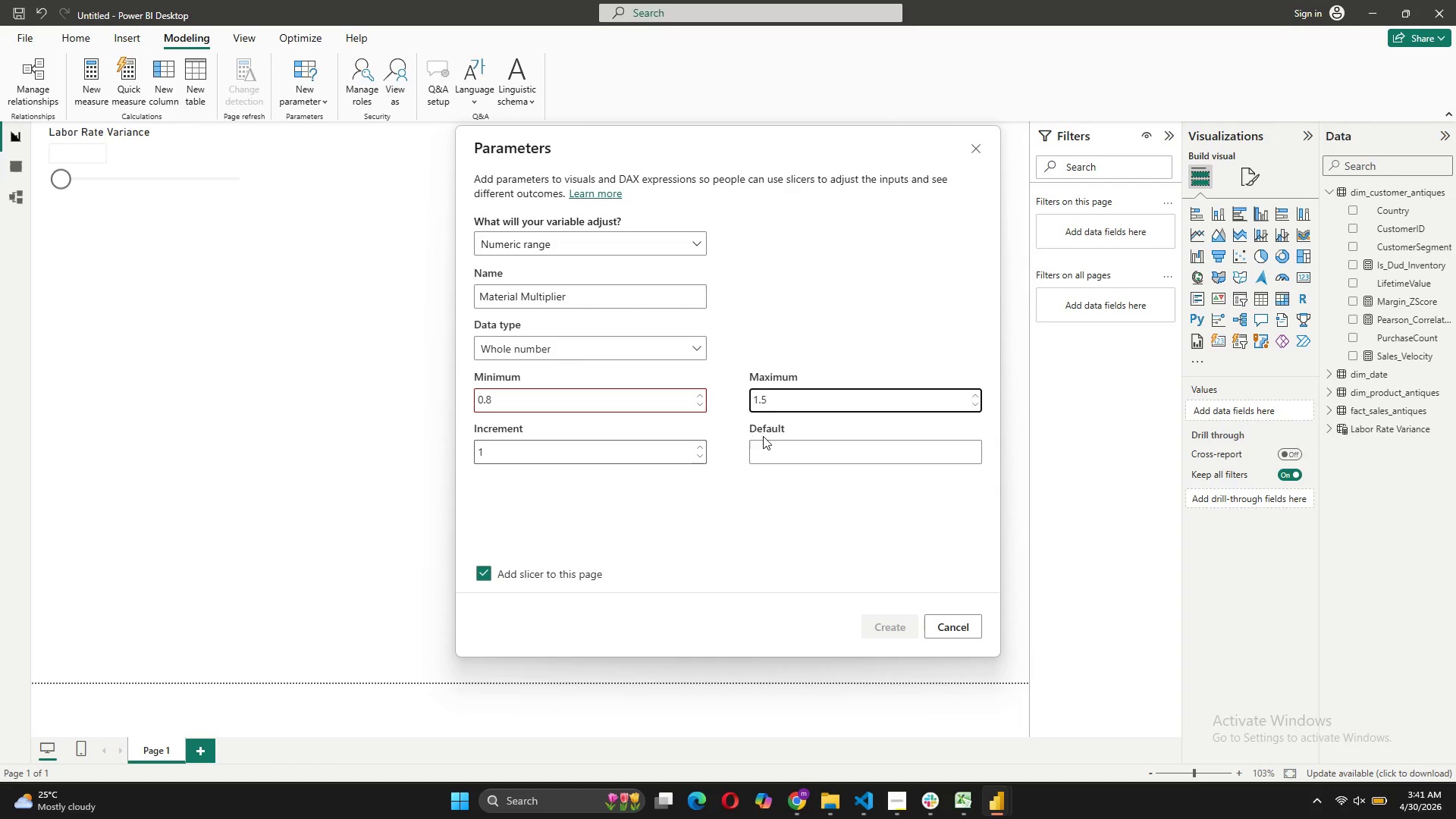 
left_click([766, 450])
 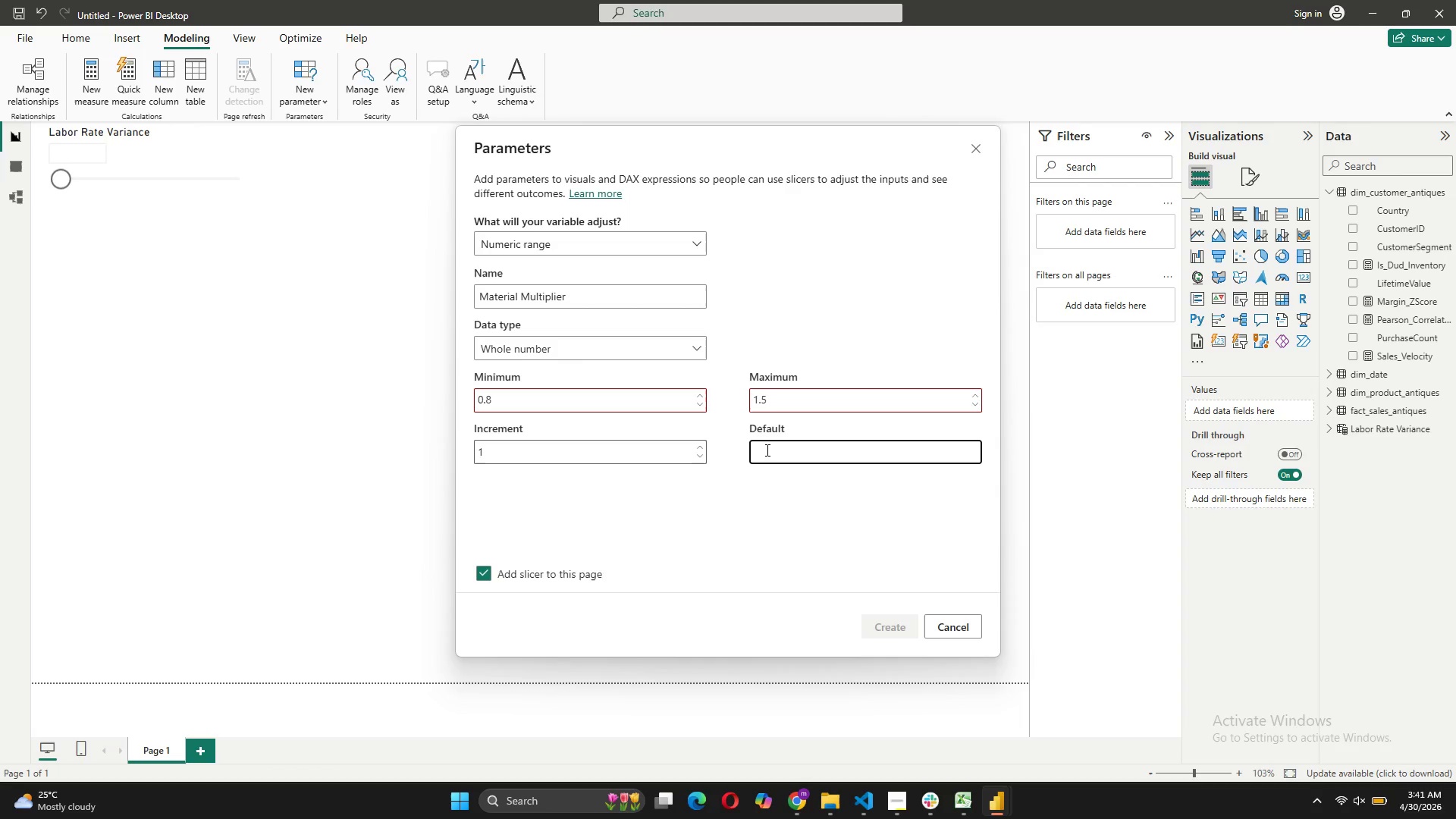 
key(1)
 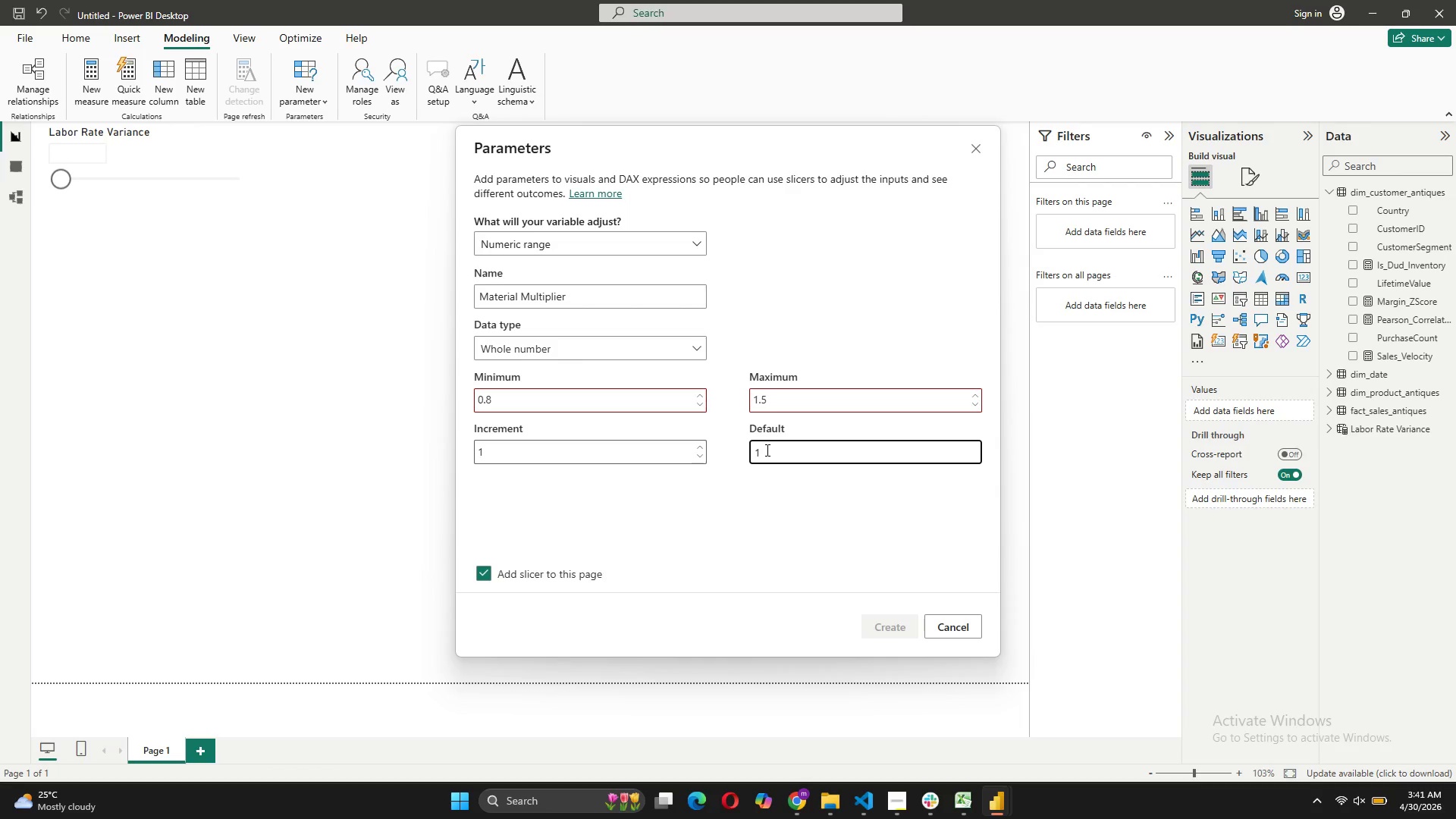 
key(Comma)
 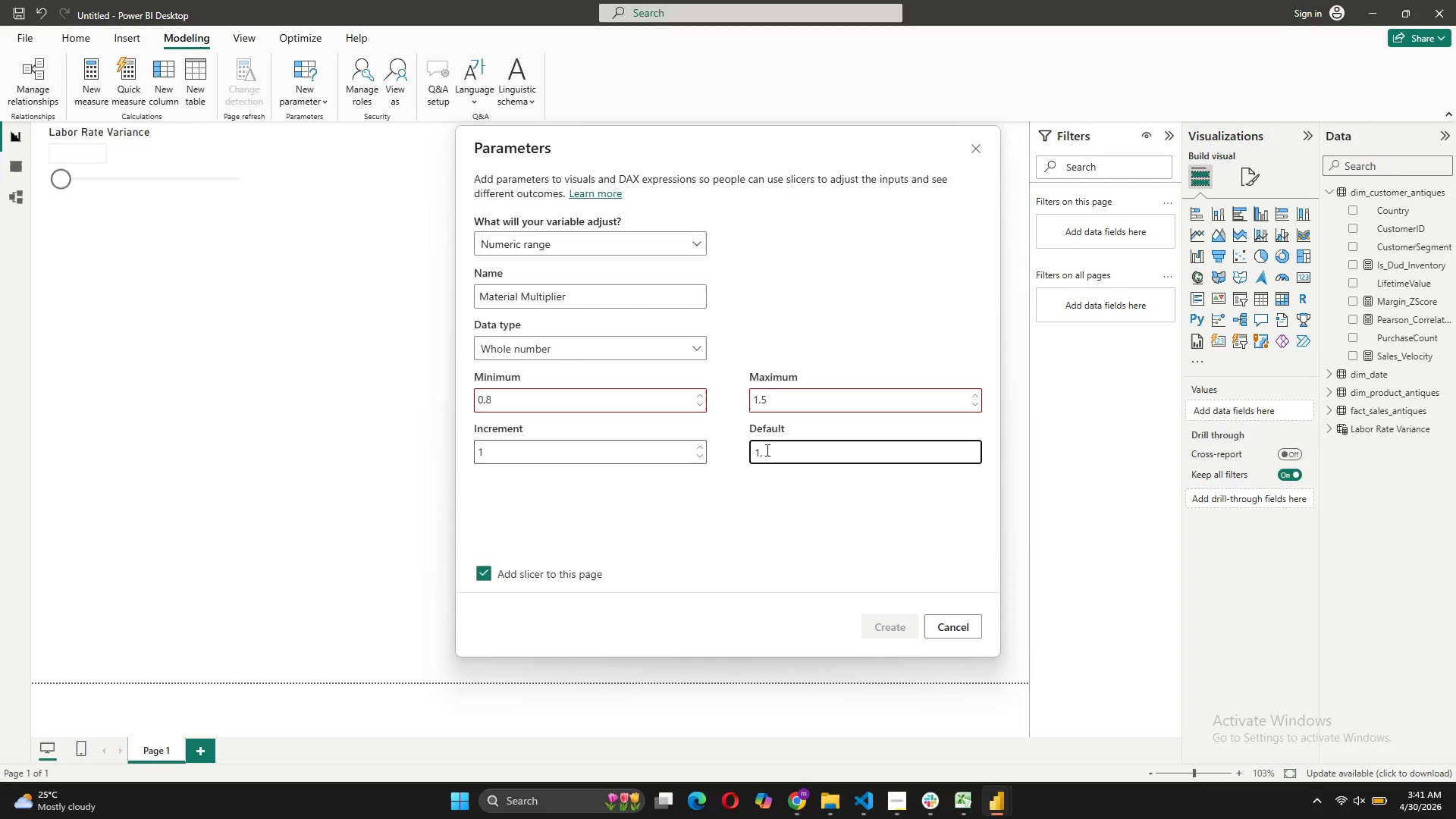 
key(Backspace)
 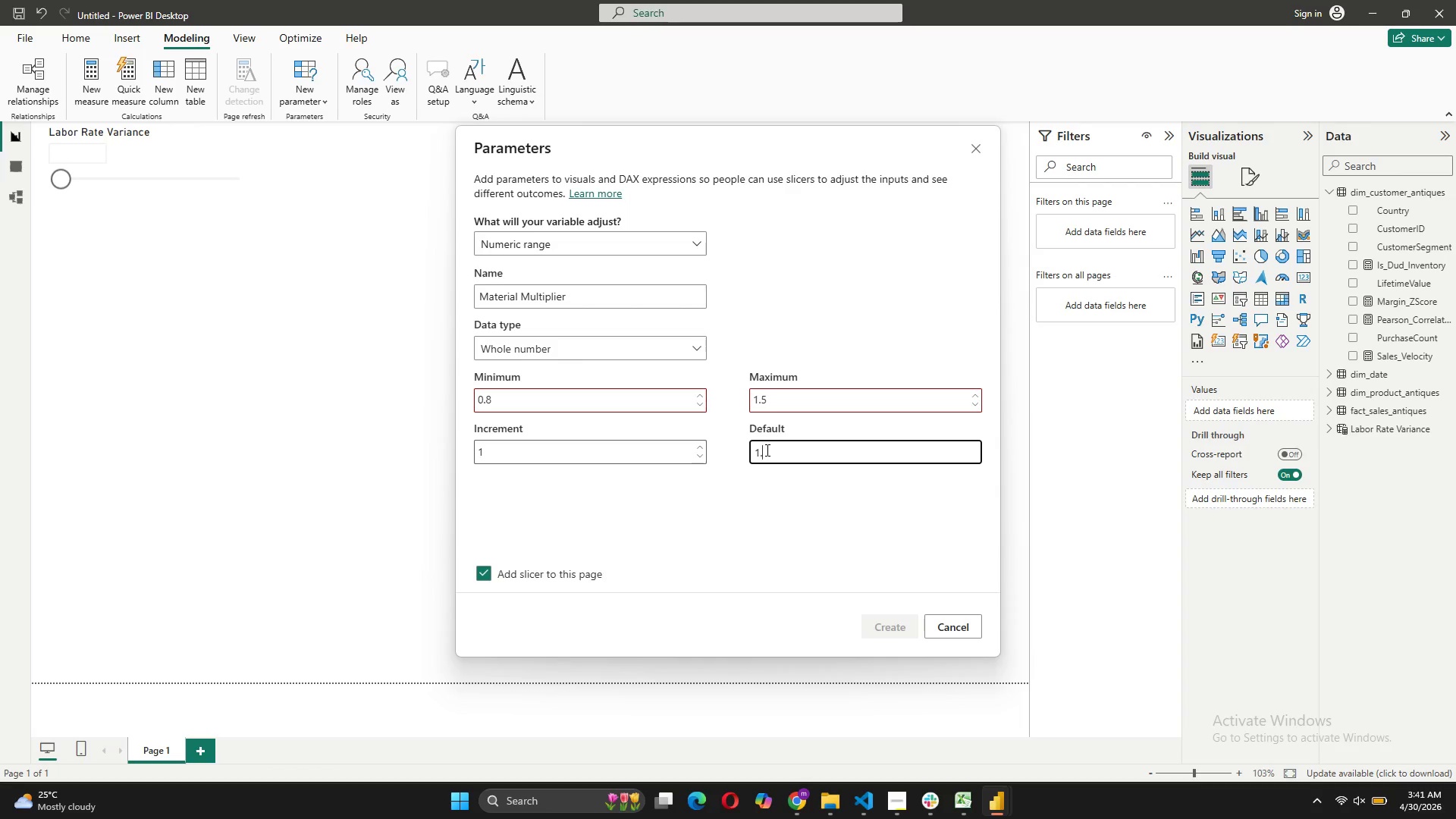 
key(Period)
 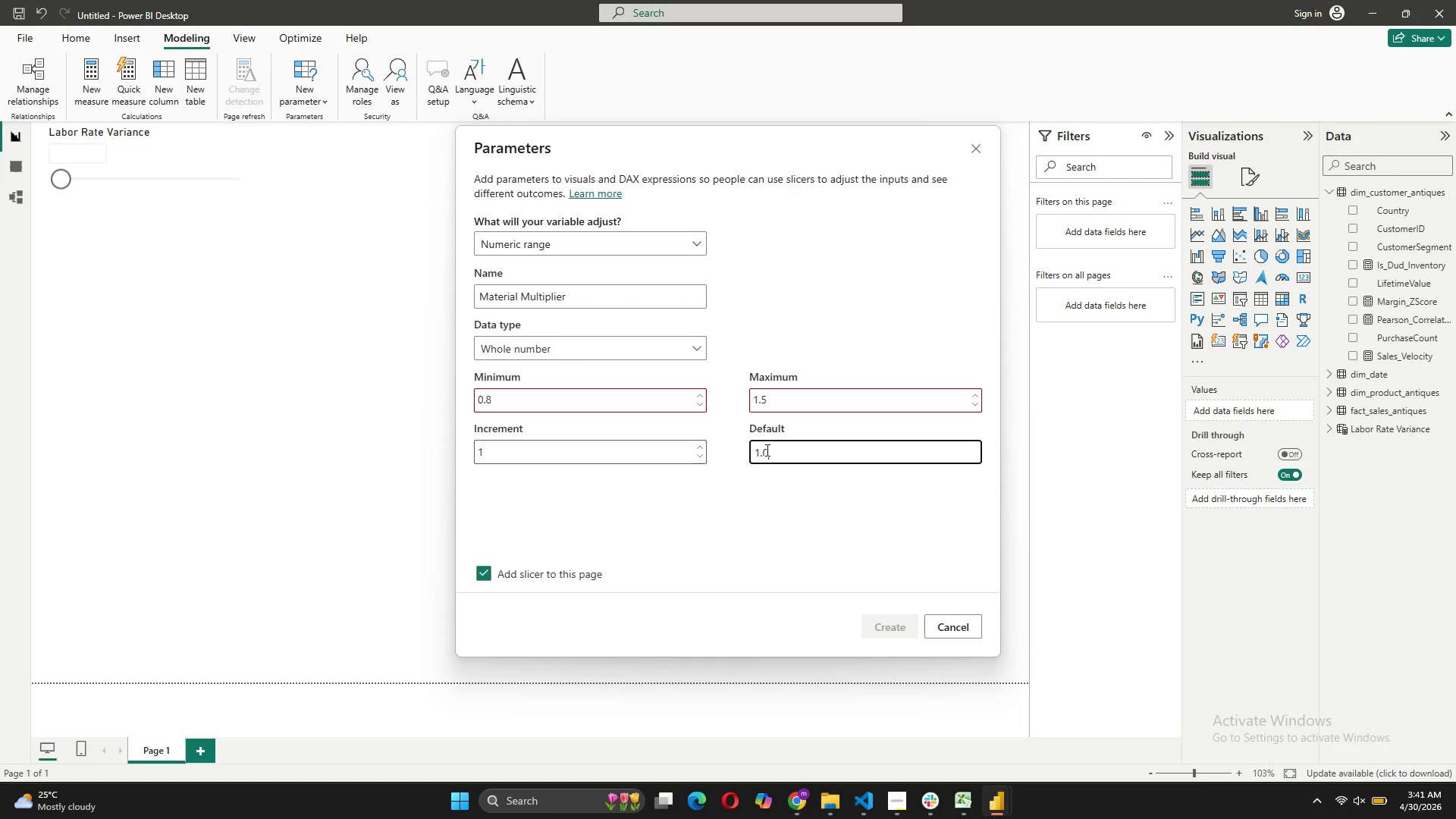 
key(0)
 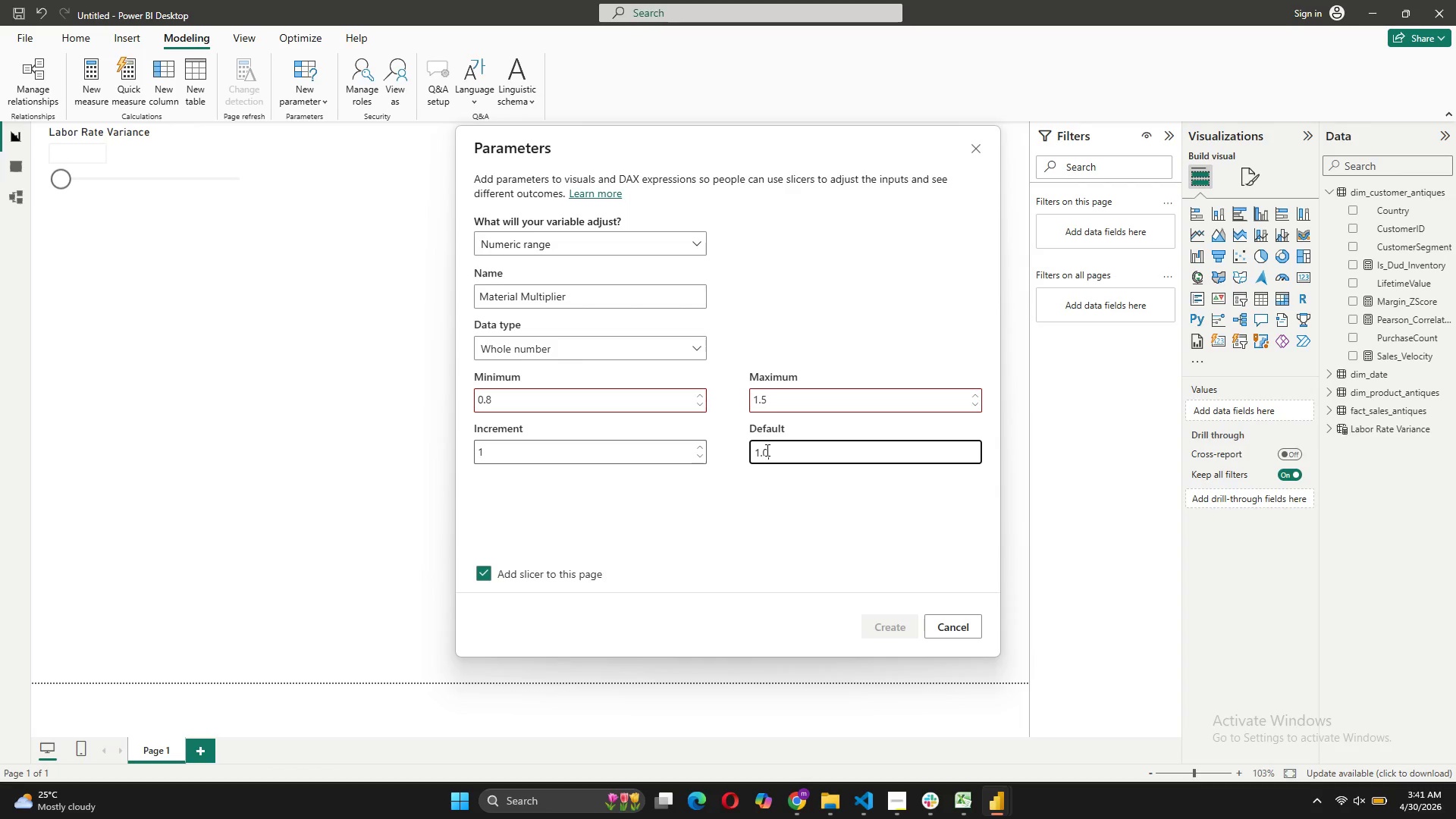 
left_click([616, 458])
 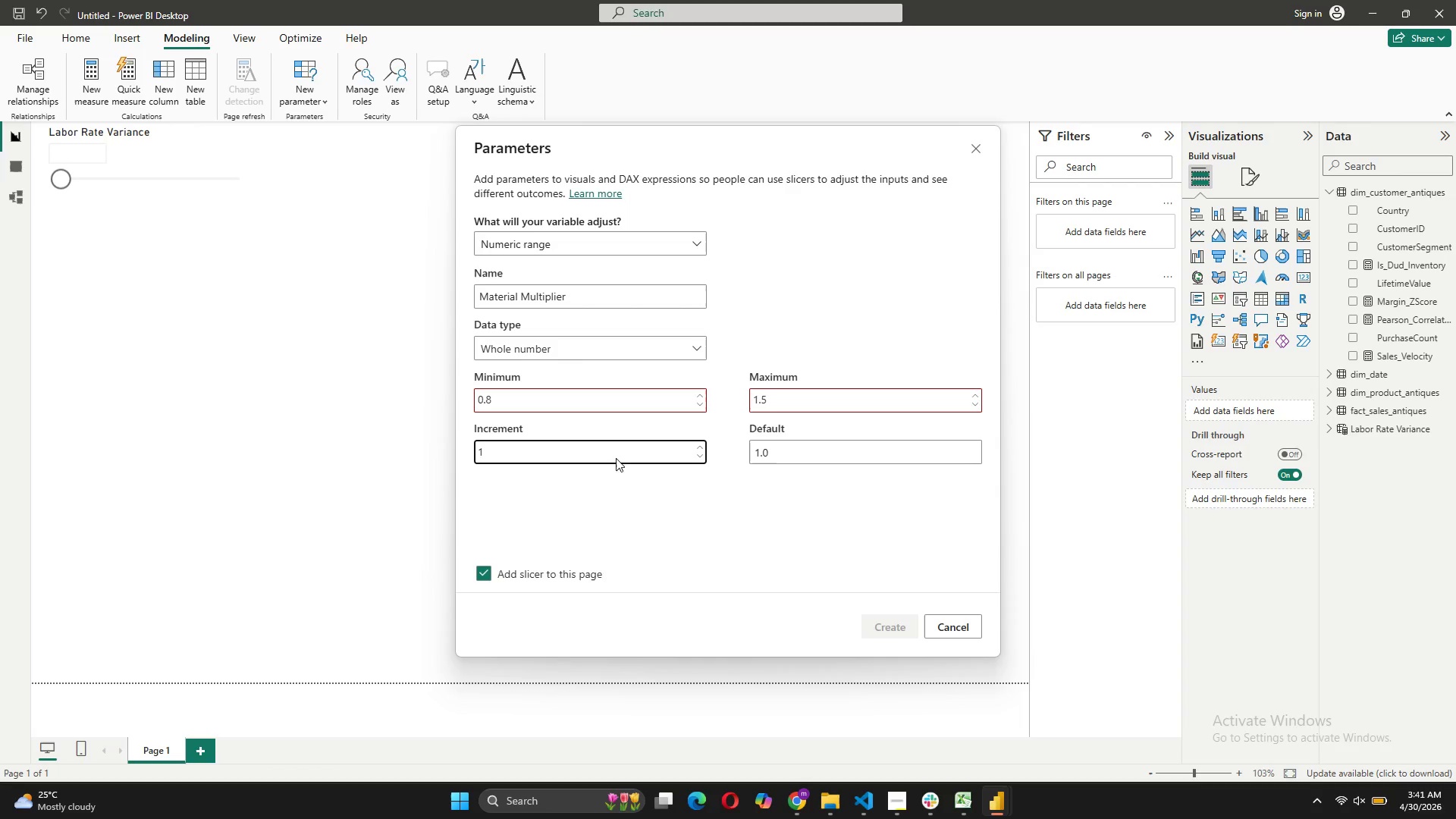 
key(Backspace)
type(0.05)
 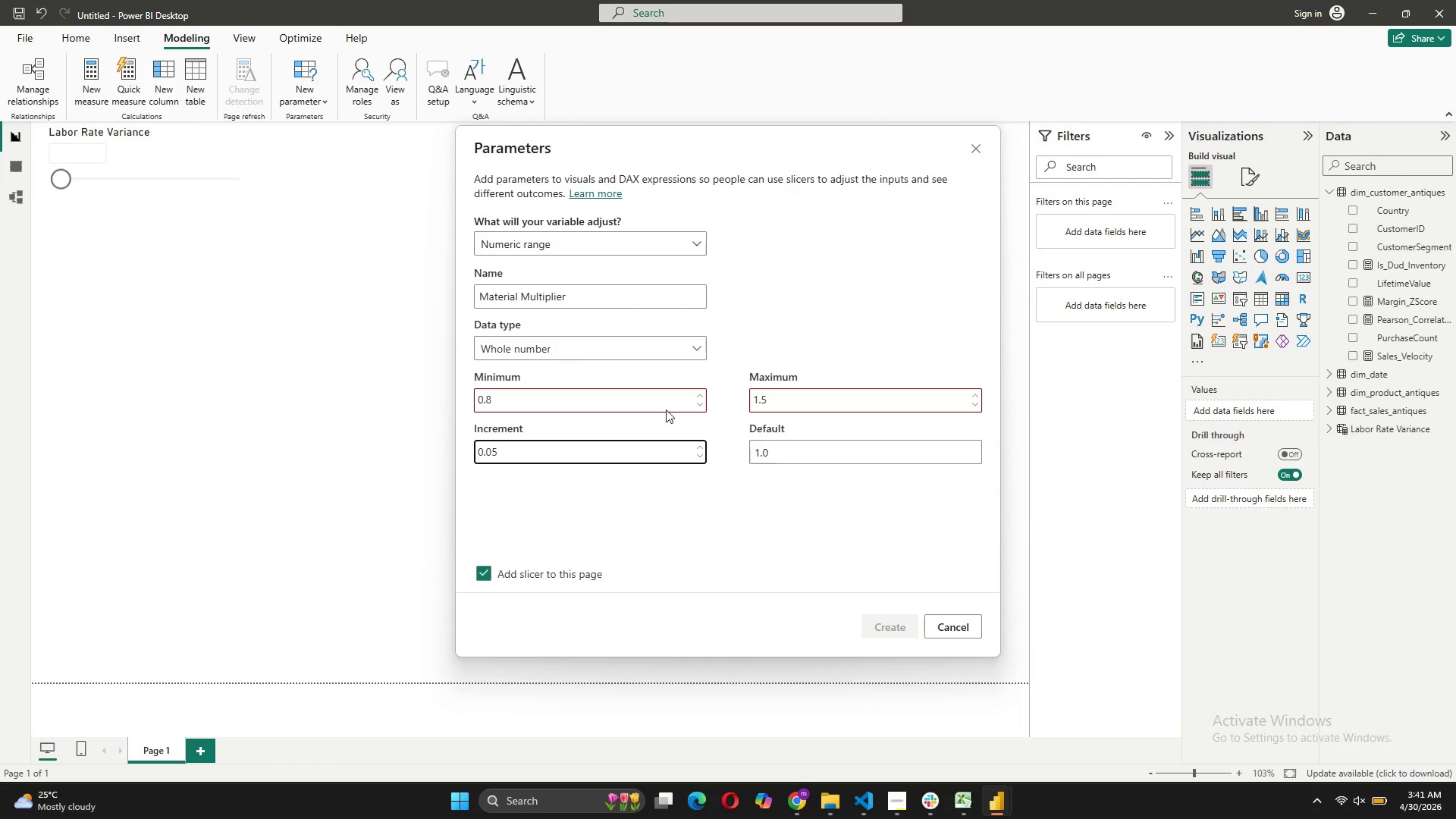 
left_click([657, 403])
 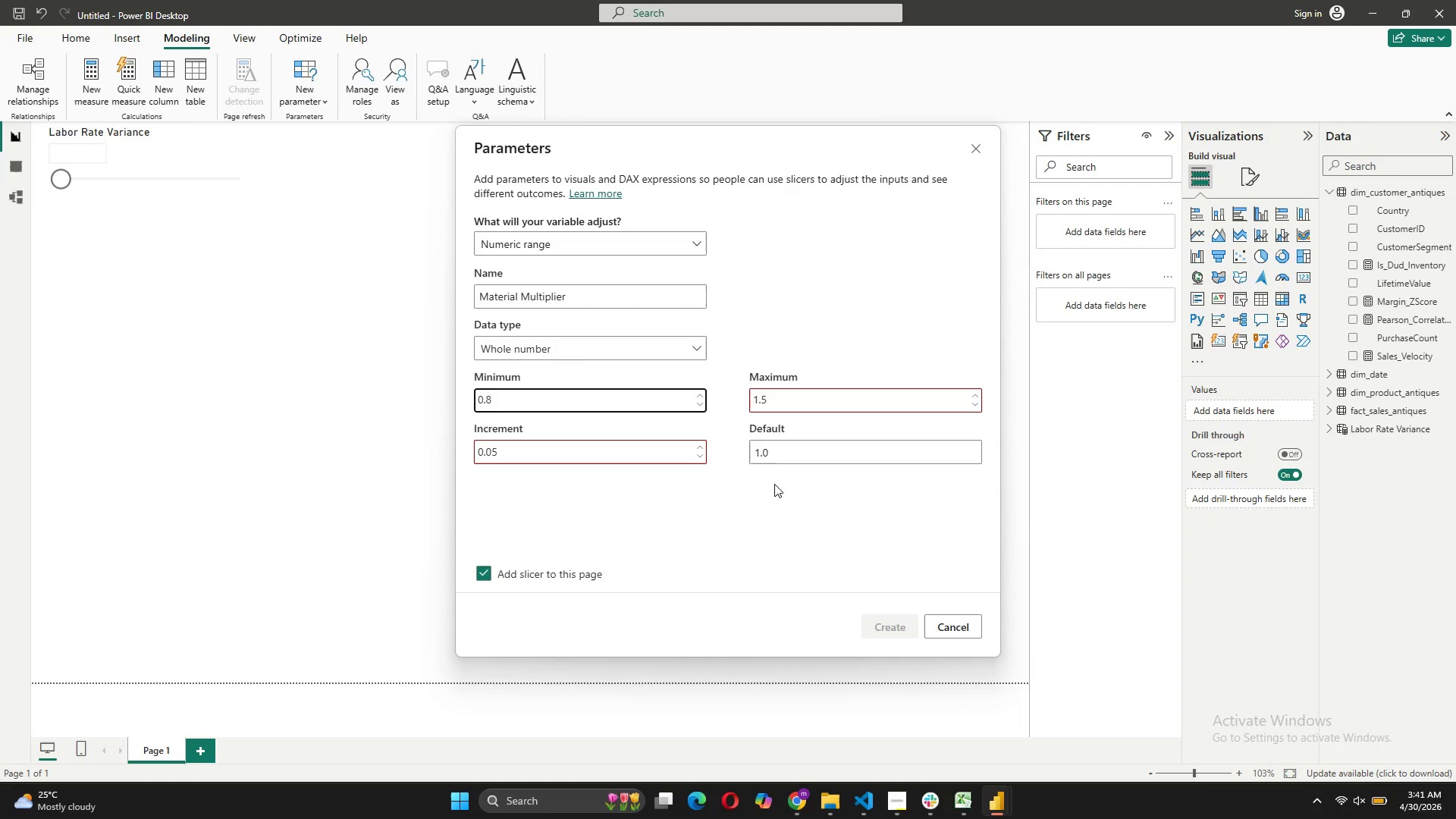 
left_click([781, 489])
 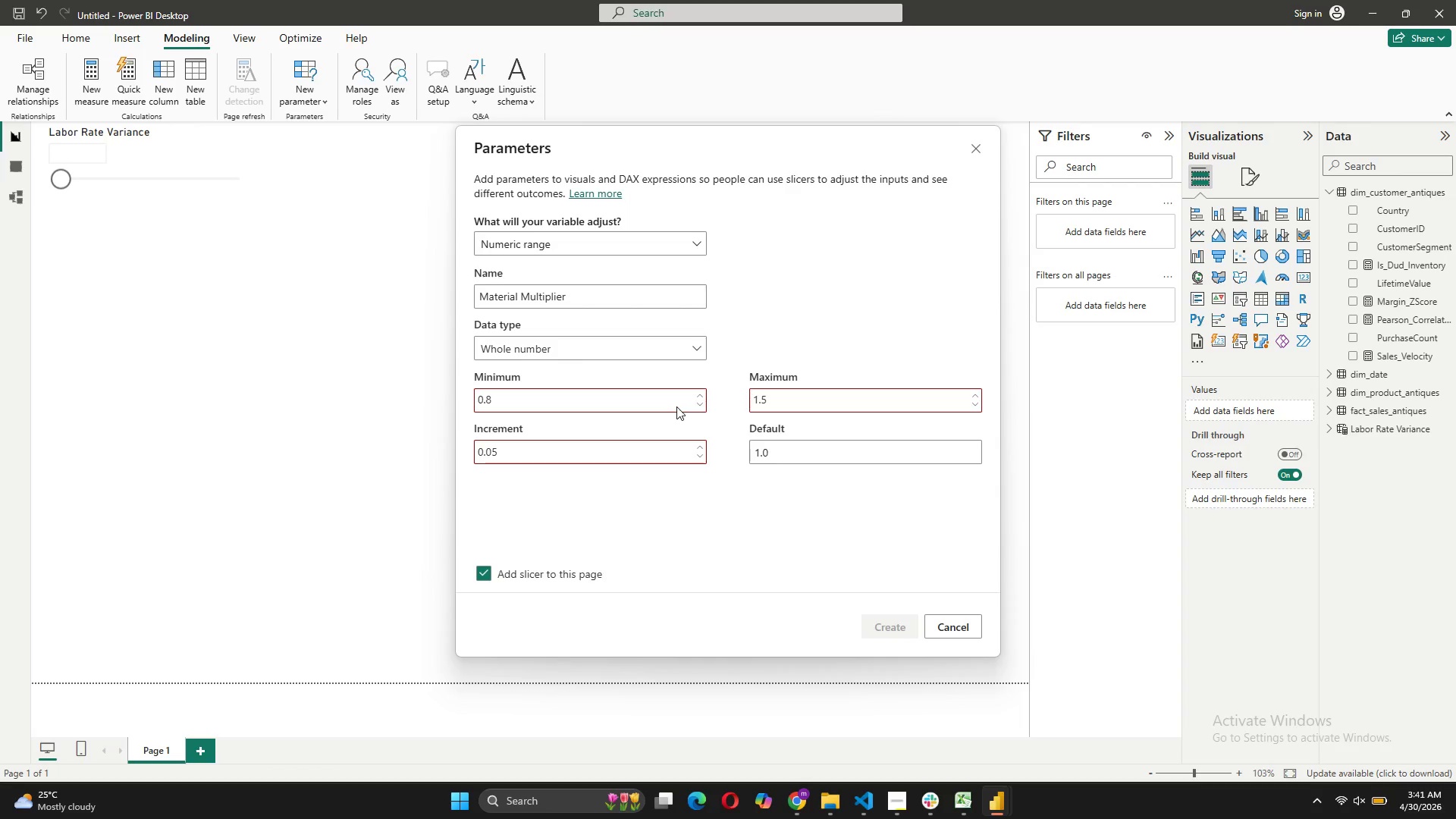 
wait(5.09)
 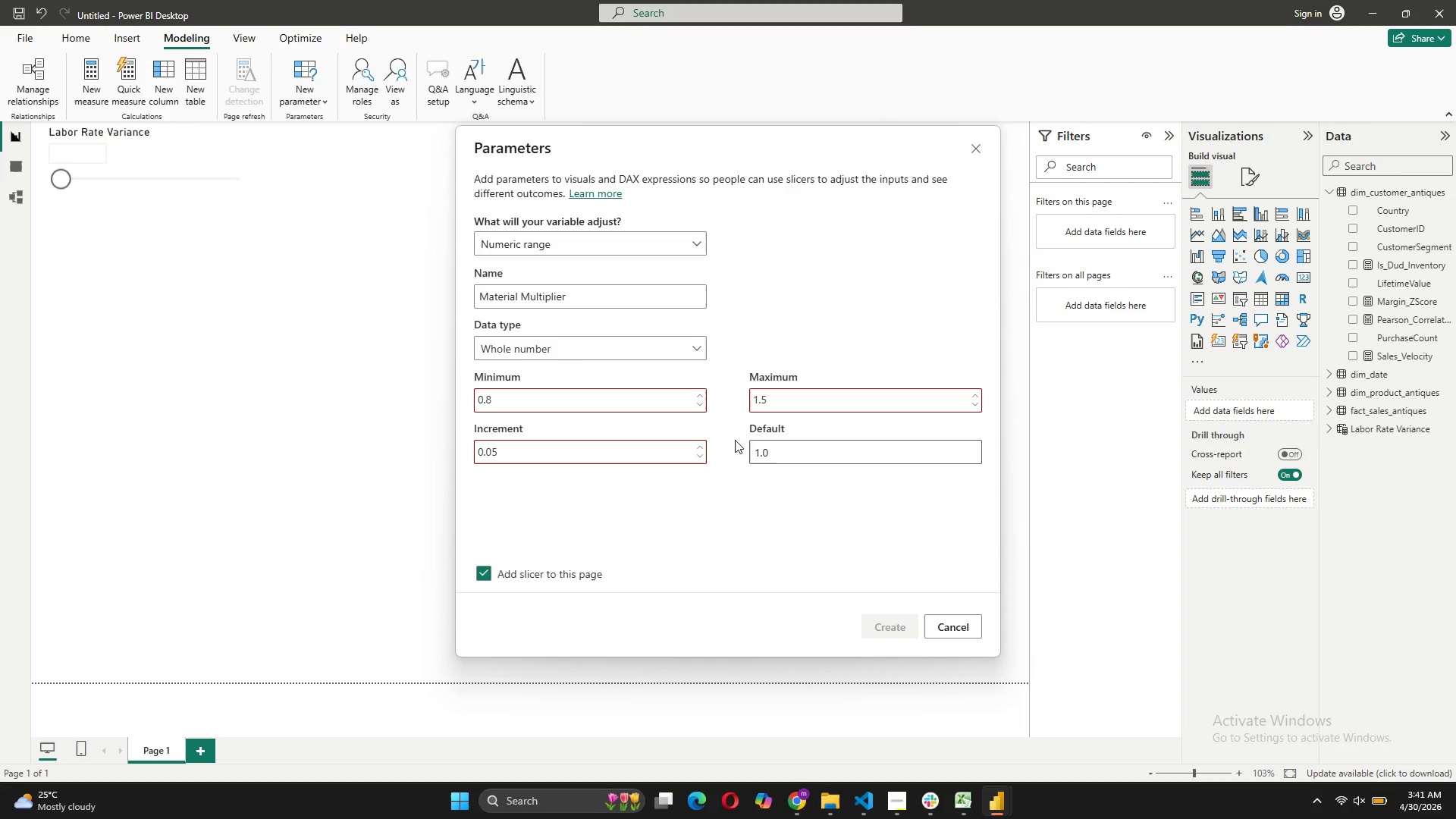 
left_click([650, 340])
 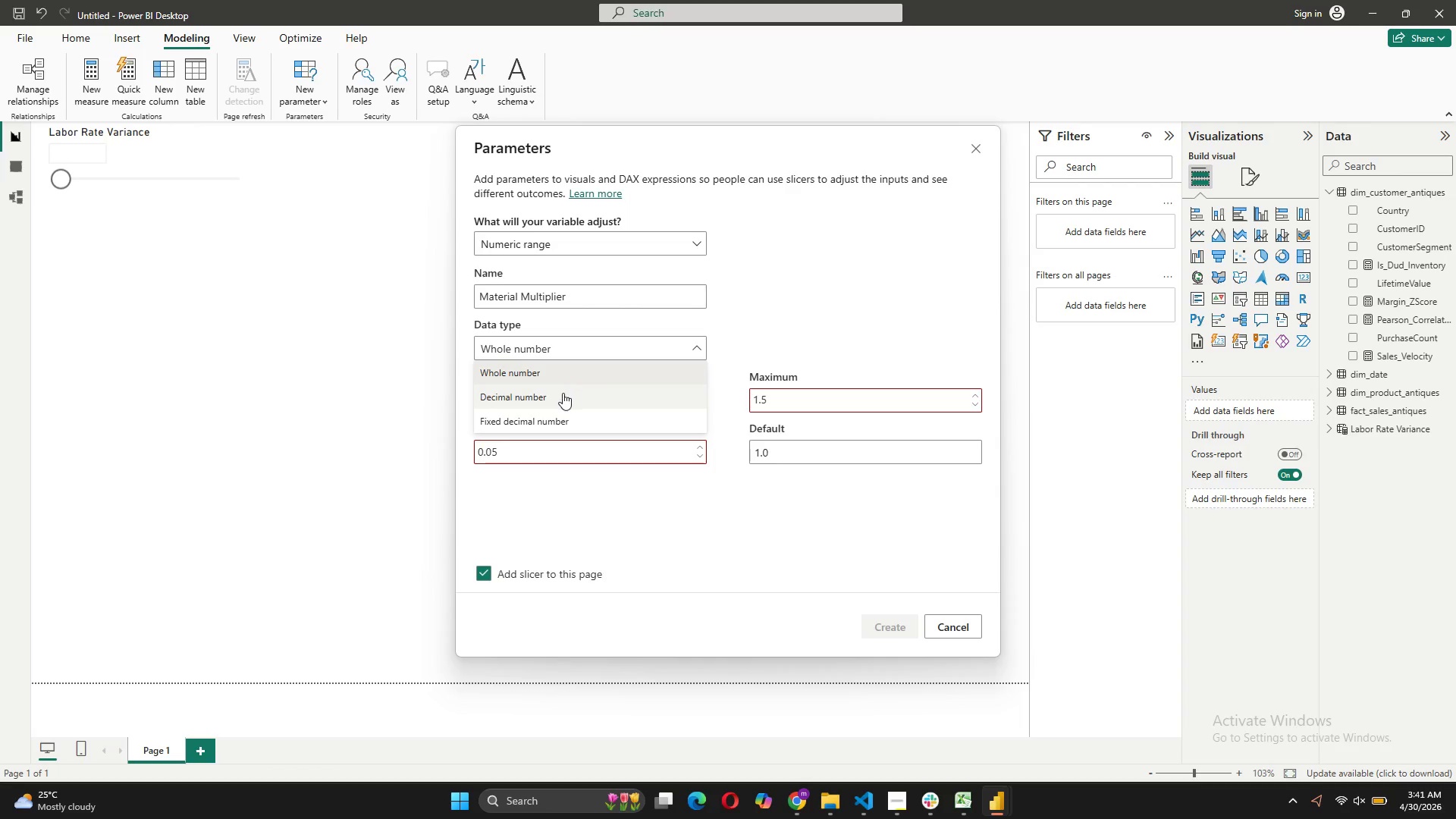 
left_click([563, 393])
 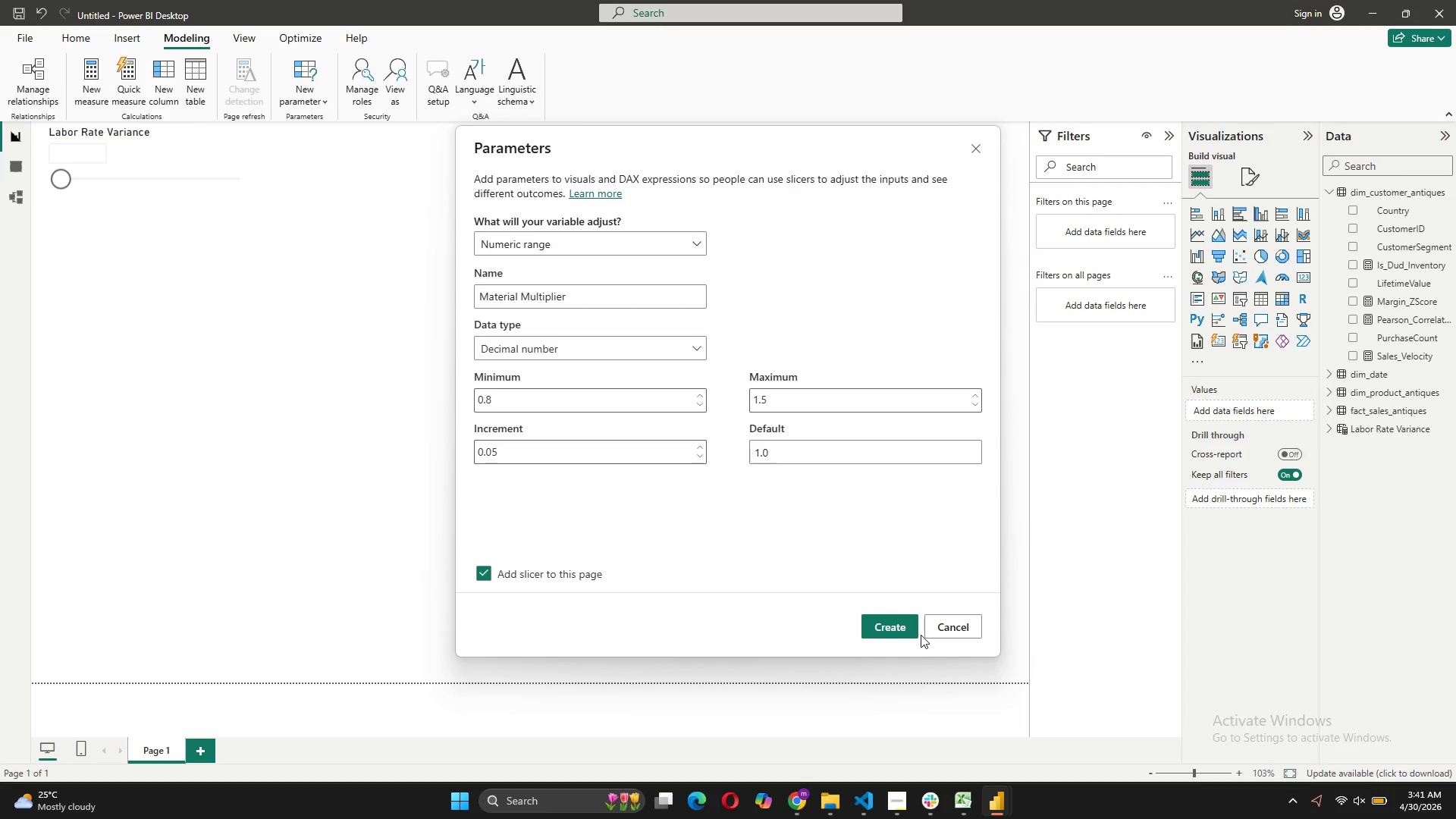 
left_click([879, 633])
 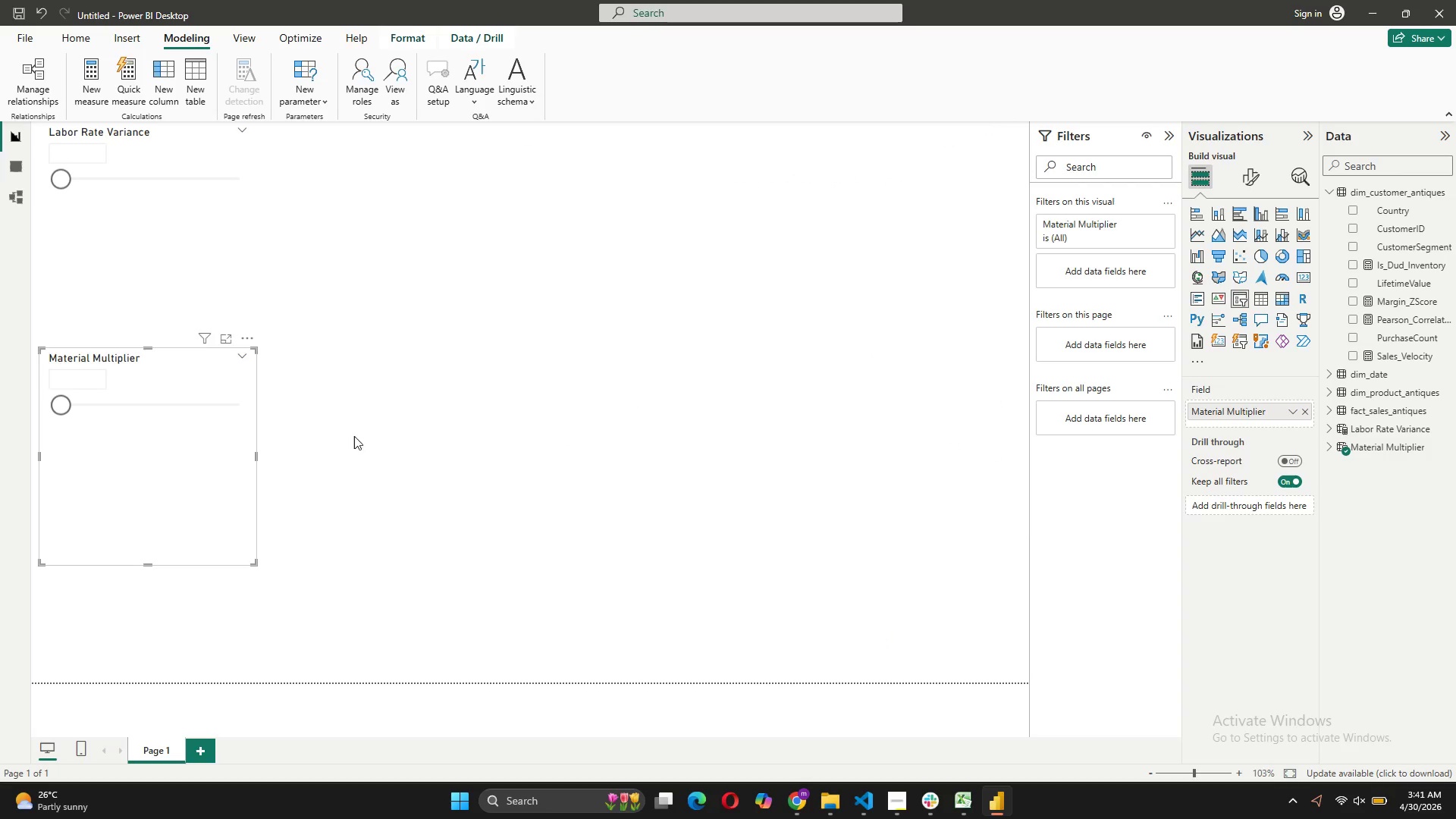 
wait(5.5)
 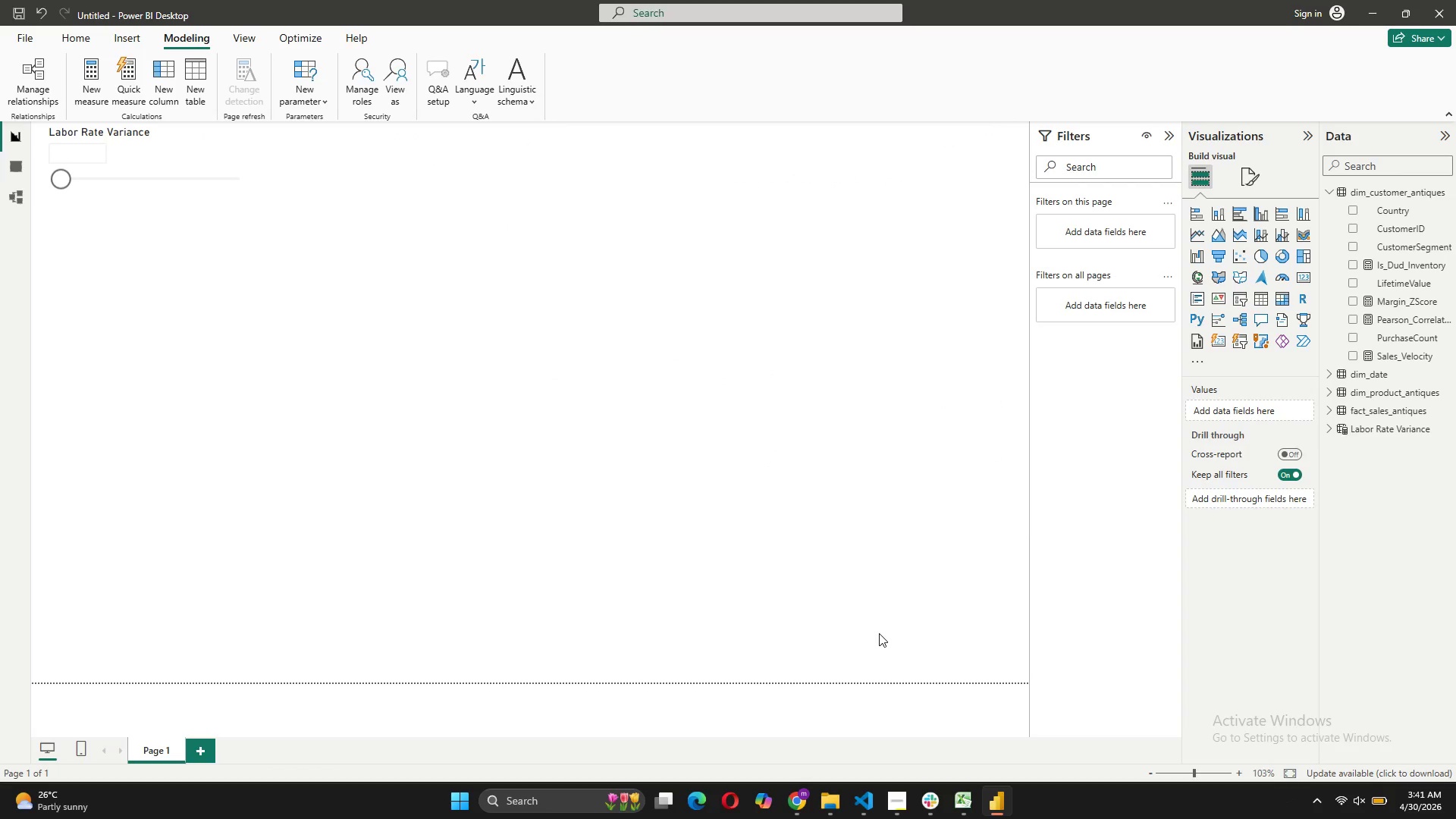 
left_click_drag(start_coordinate=[148, 500], to_coordinate=[387, 275])
 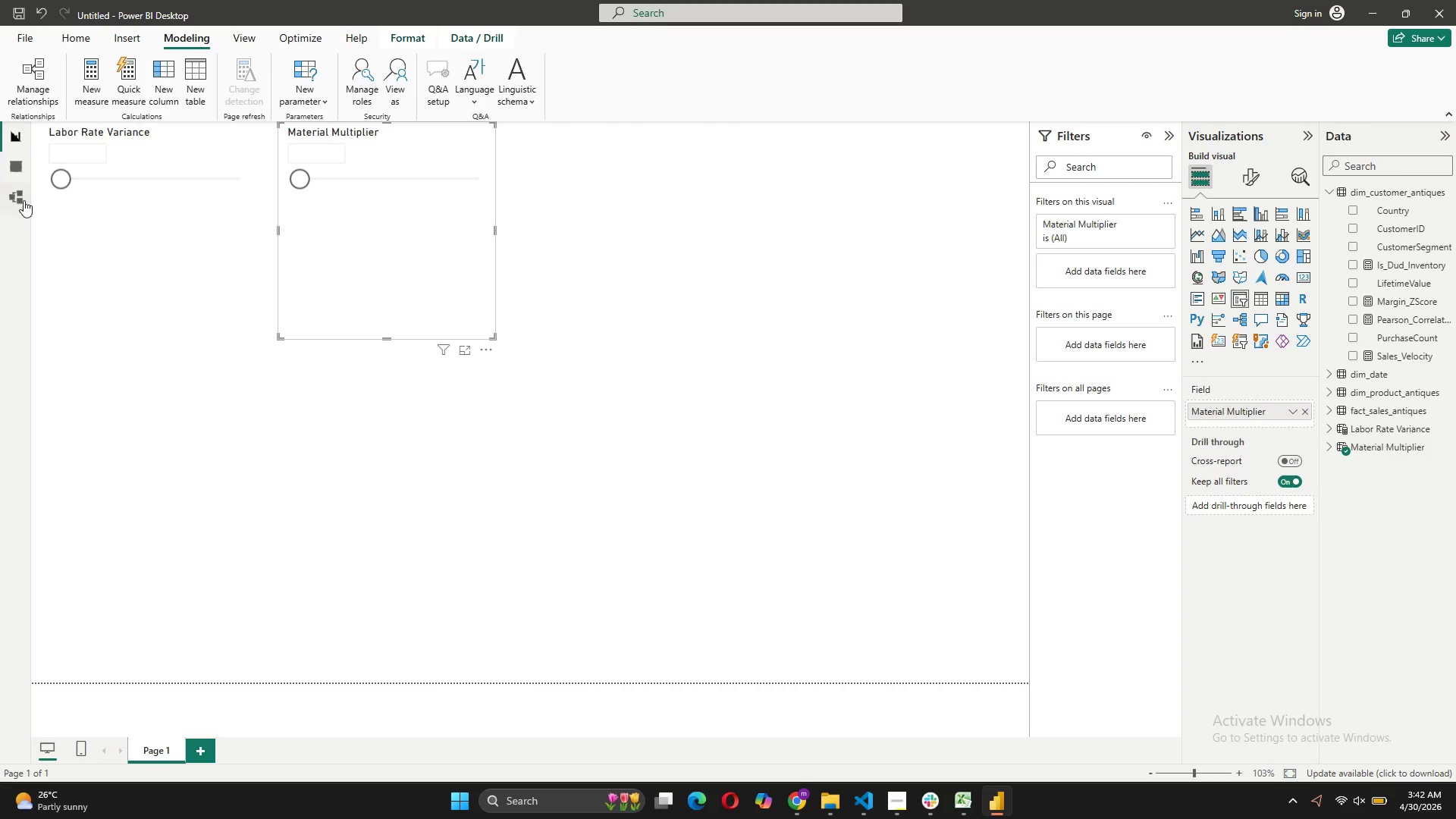 
left_click([23, 199])
 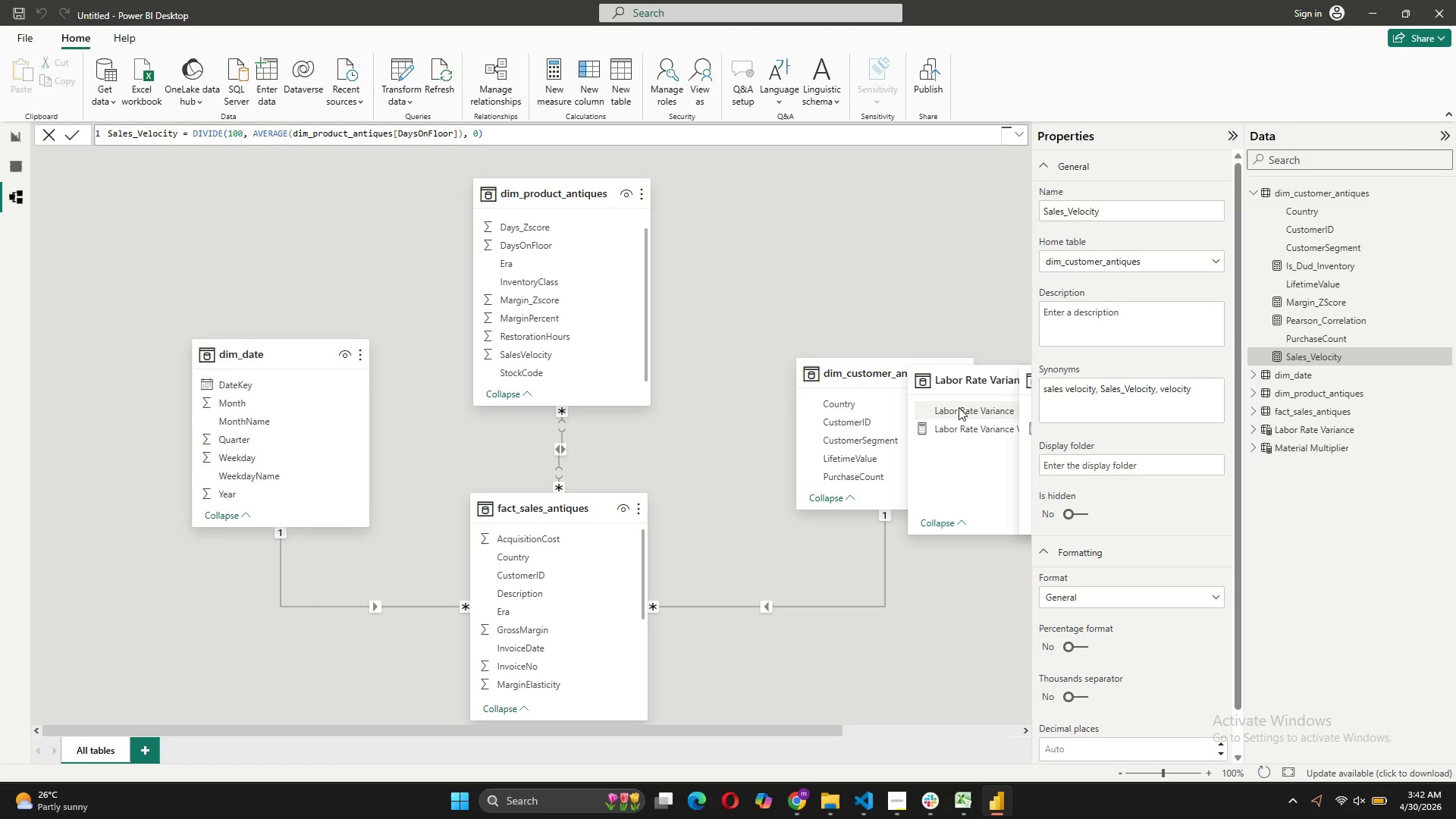 
left_click_drag(start_coordinate=[950, 383], to_coordinate=[814, 181])
 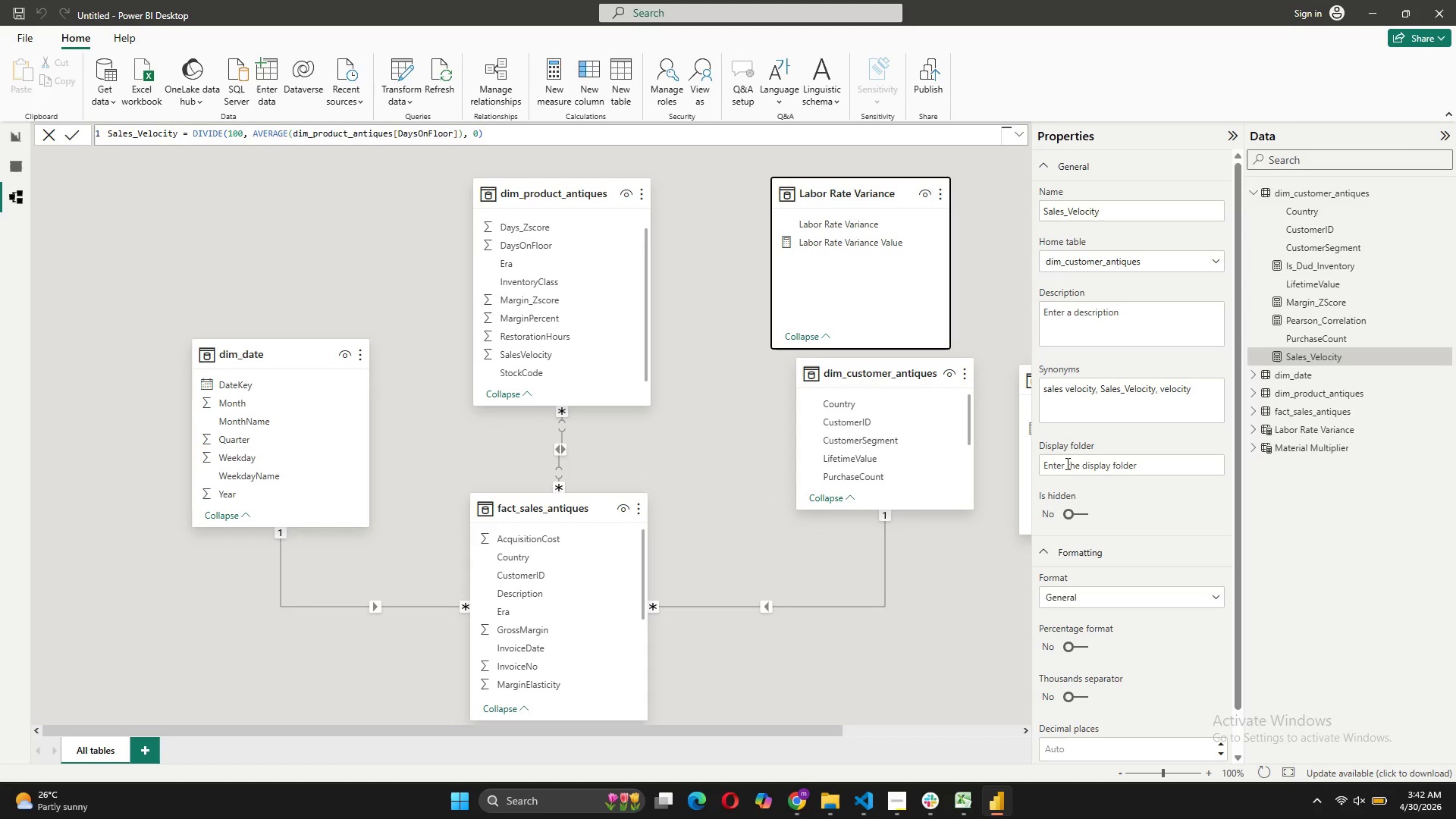 
left_click_drag(start_coordinate=[1028, 382], to_coordinate=[49, 168])
 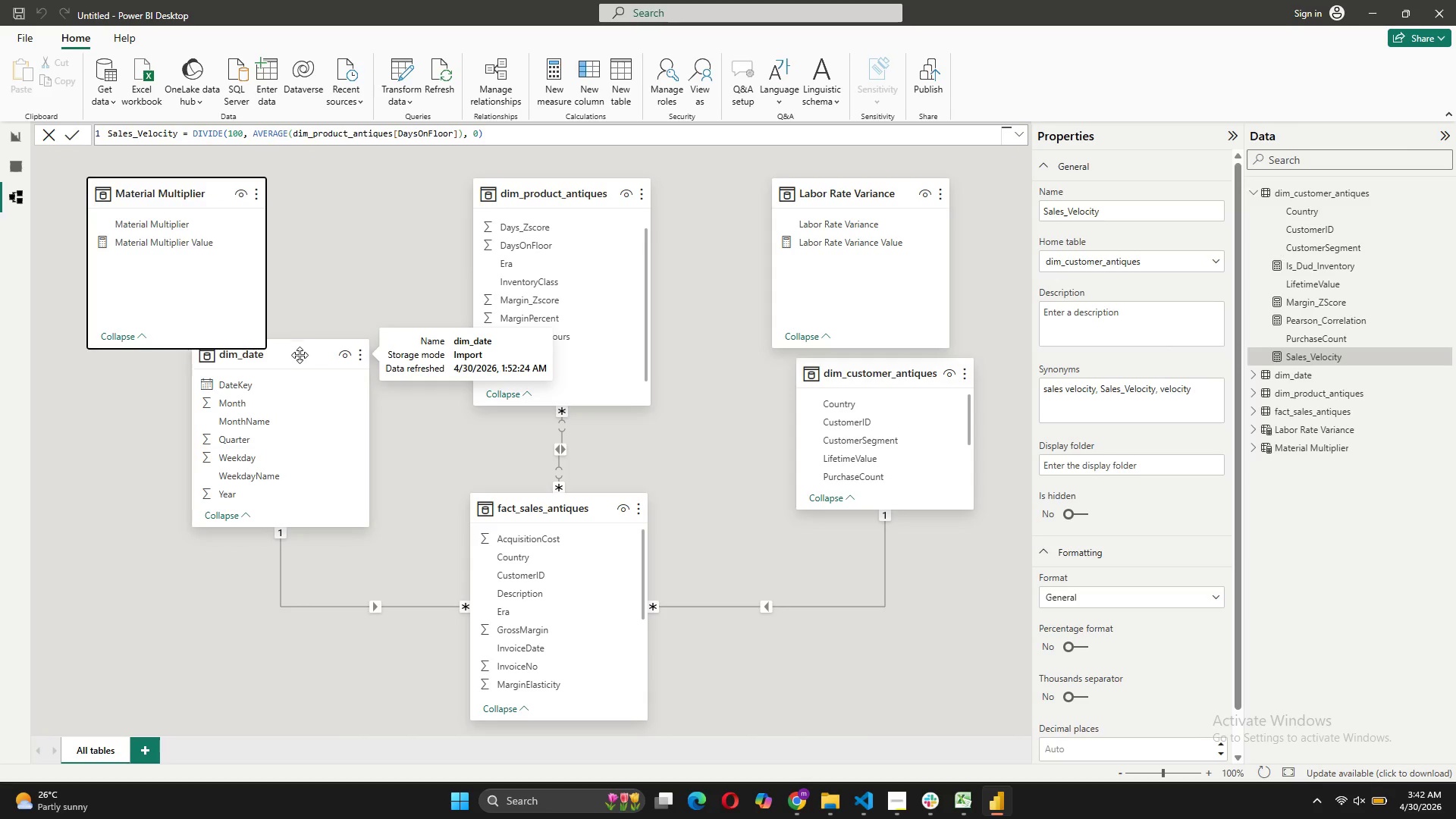 
left_click_drag(start_coordinate=[300, 356], to_coordinate=[284, 413])
 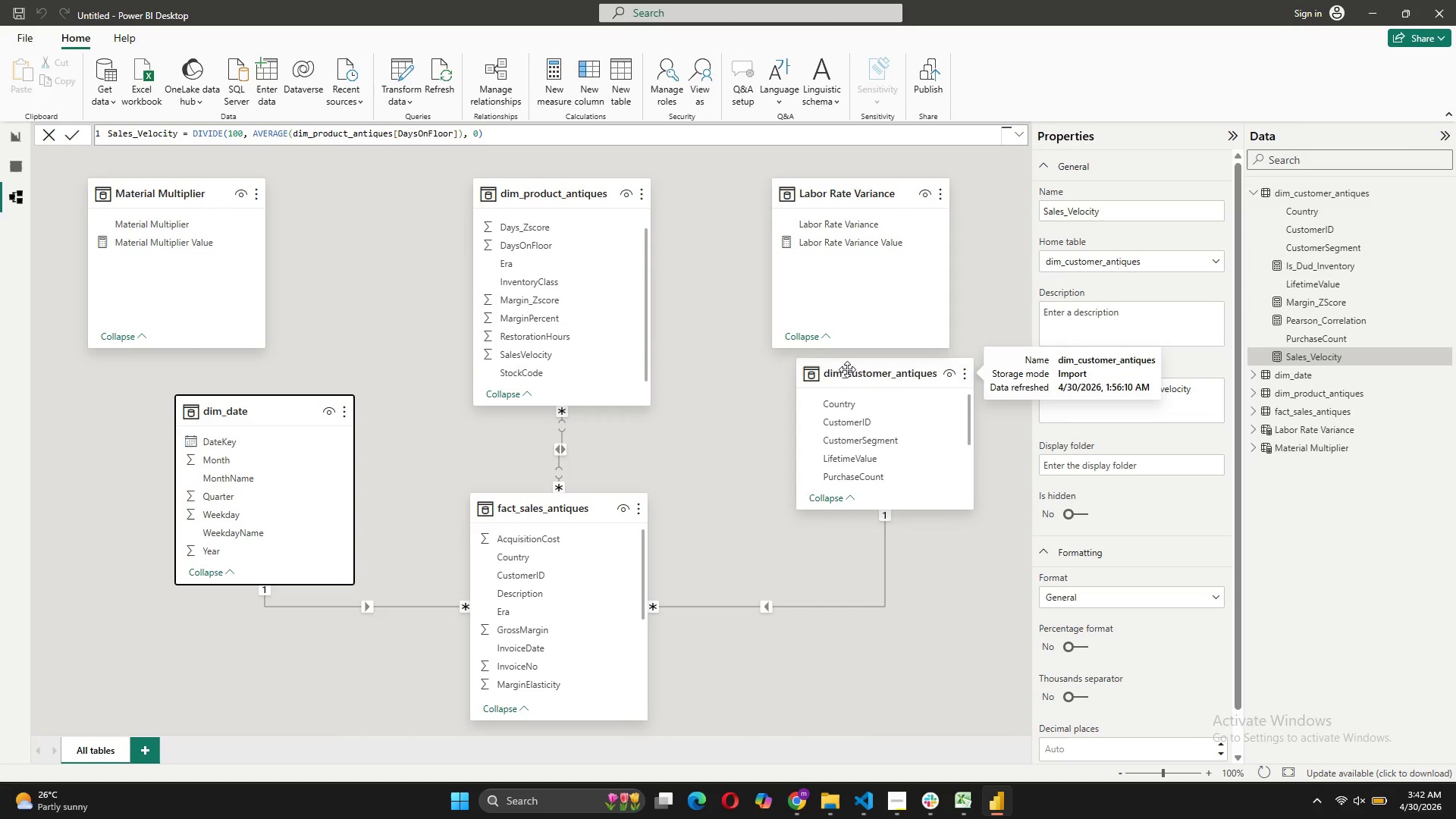 
left_click_drag(start_coordinate=[851, 369], to_coordinate=[896, 404])
 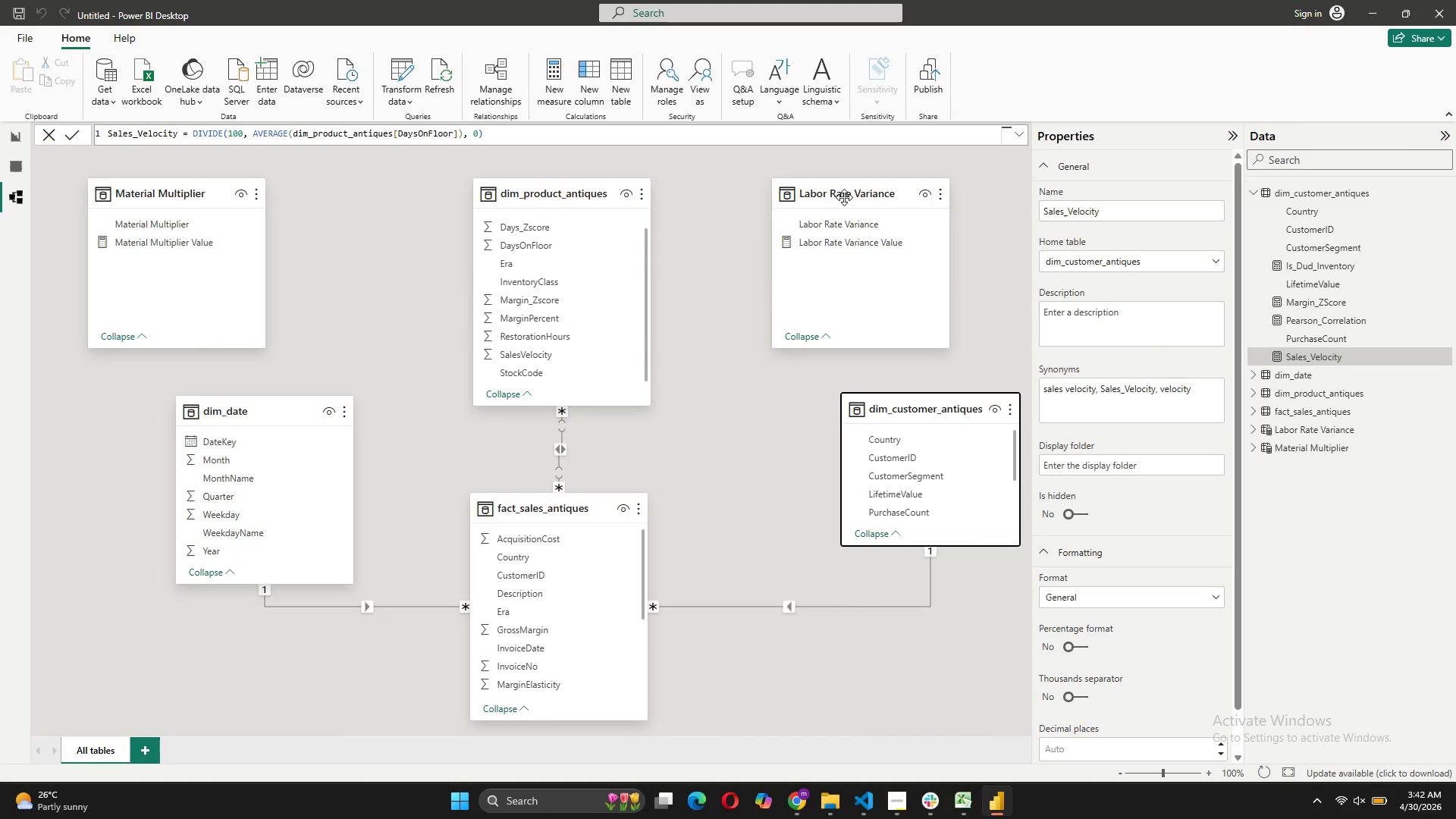 
left_click_drag(start_coordinate=[841, 191], to_coordinate=[875, 212])
 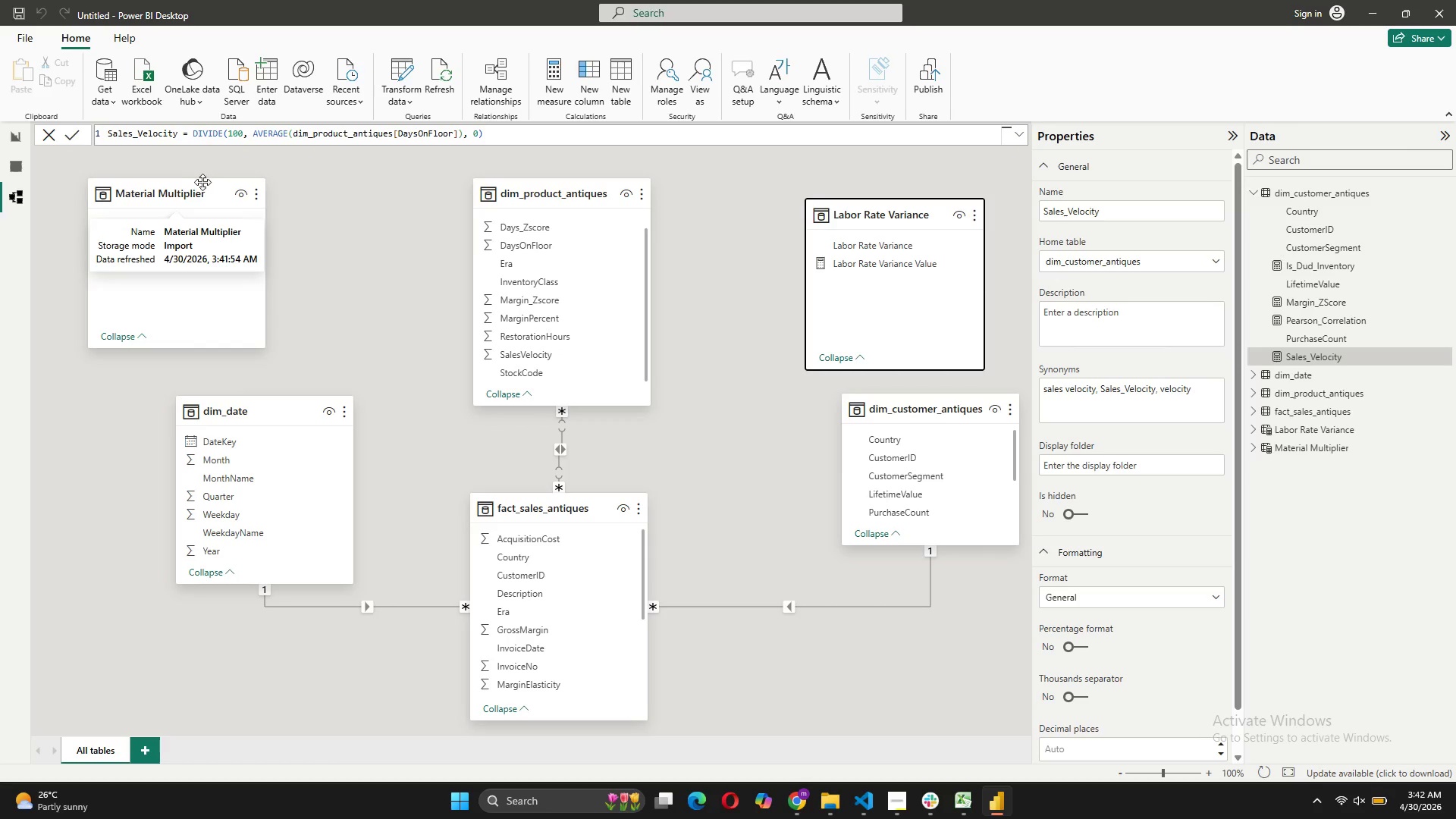 
left_click_drag(start_coordinate=[199, 184], to_coordinate=[290, 191])
 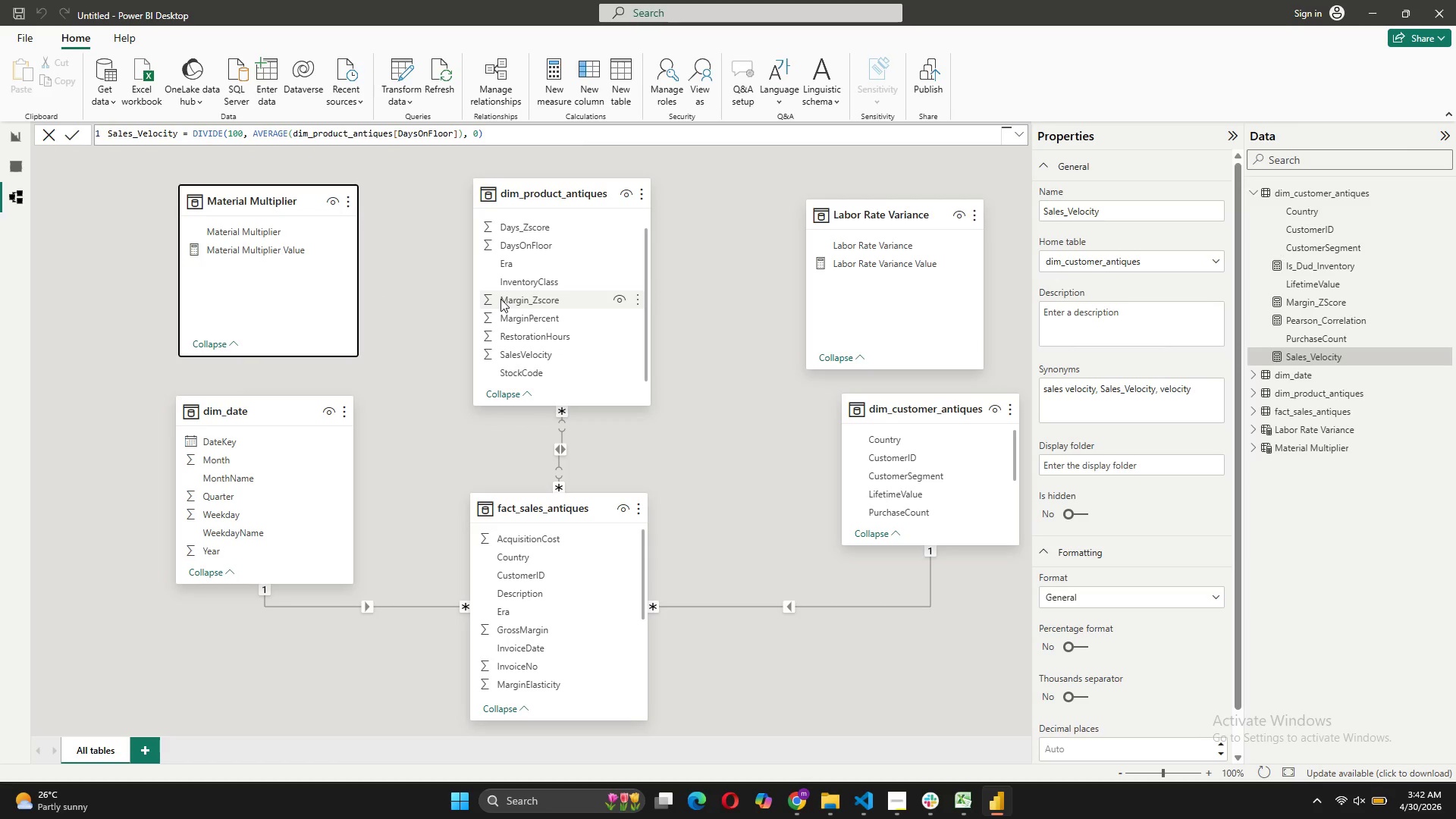 
wait(7.12)
 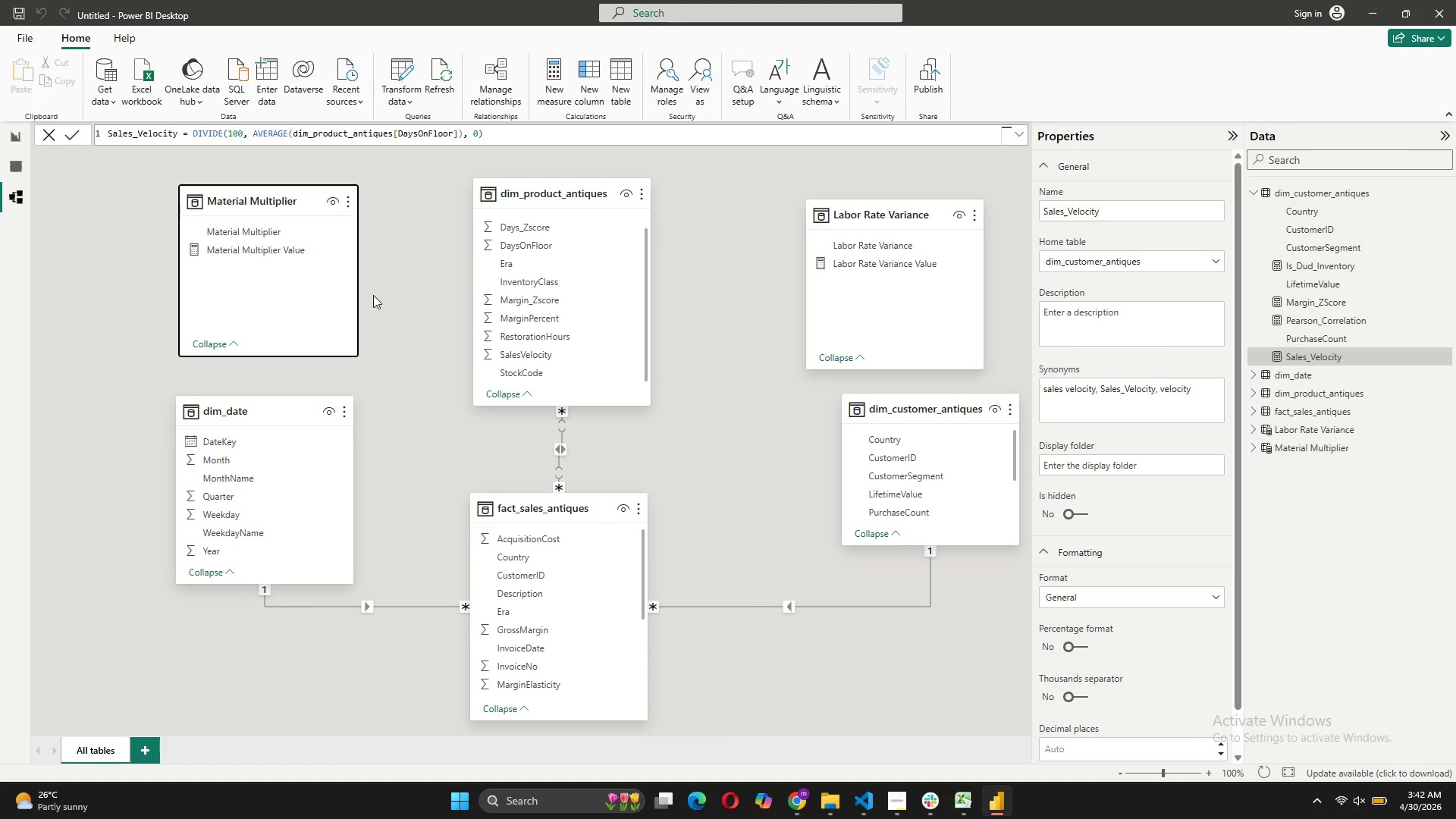 
left_click([561, 83])
 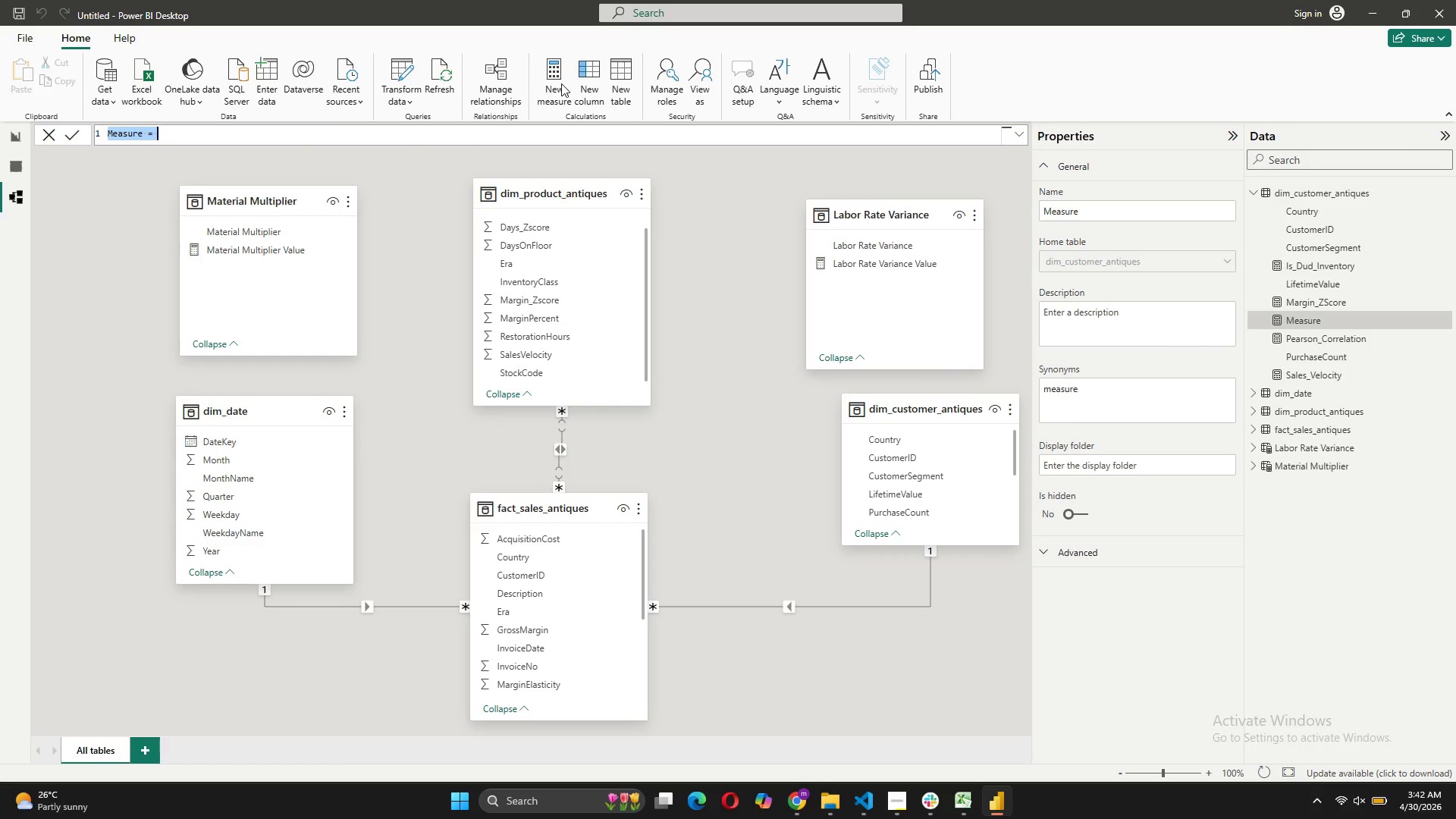 
wait(9.88)
 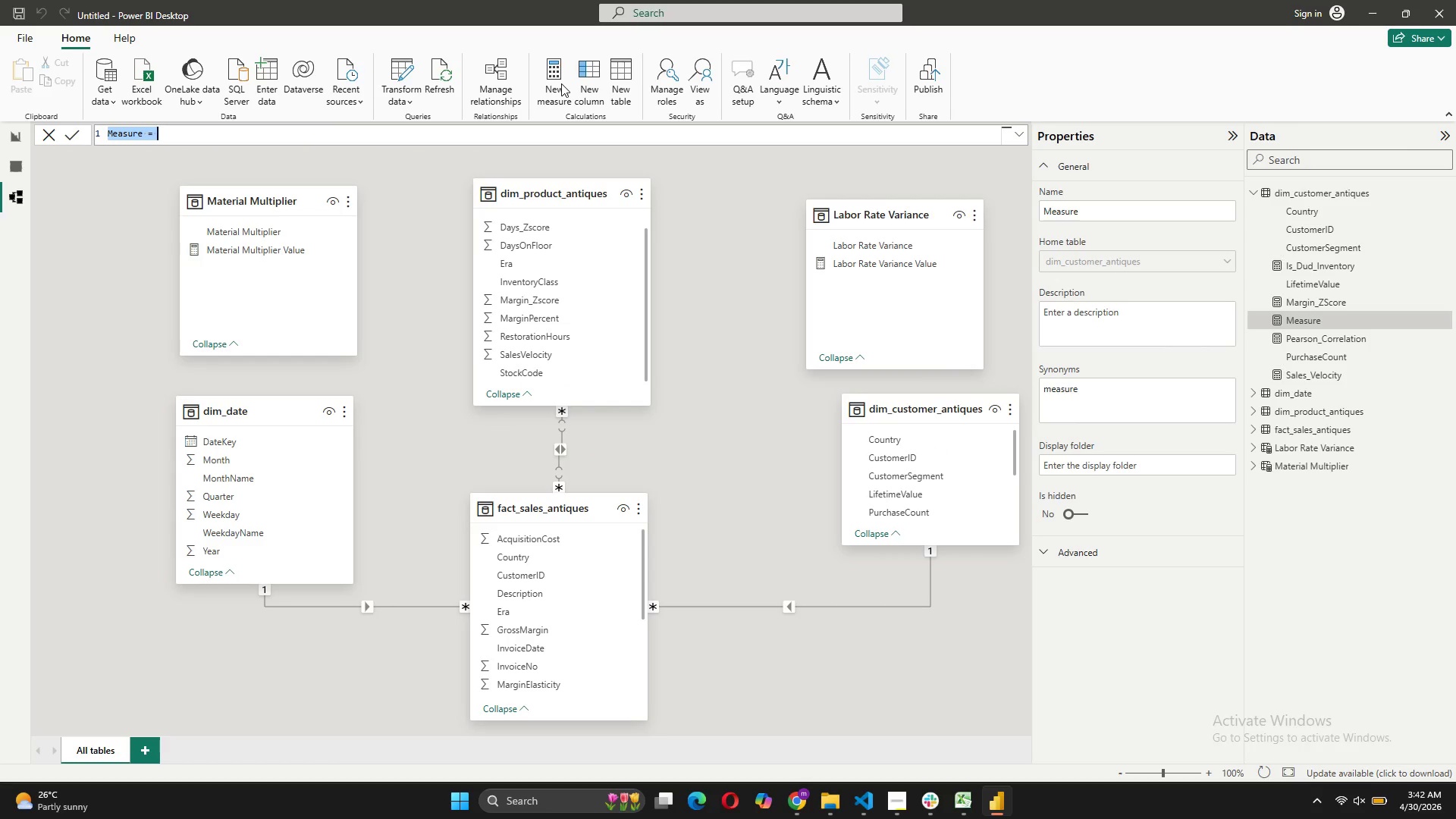 
type(Dynamic_RestorationCost =)
 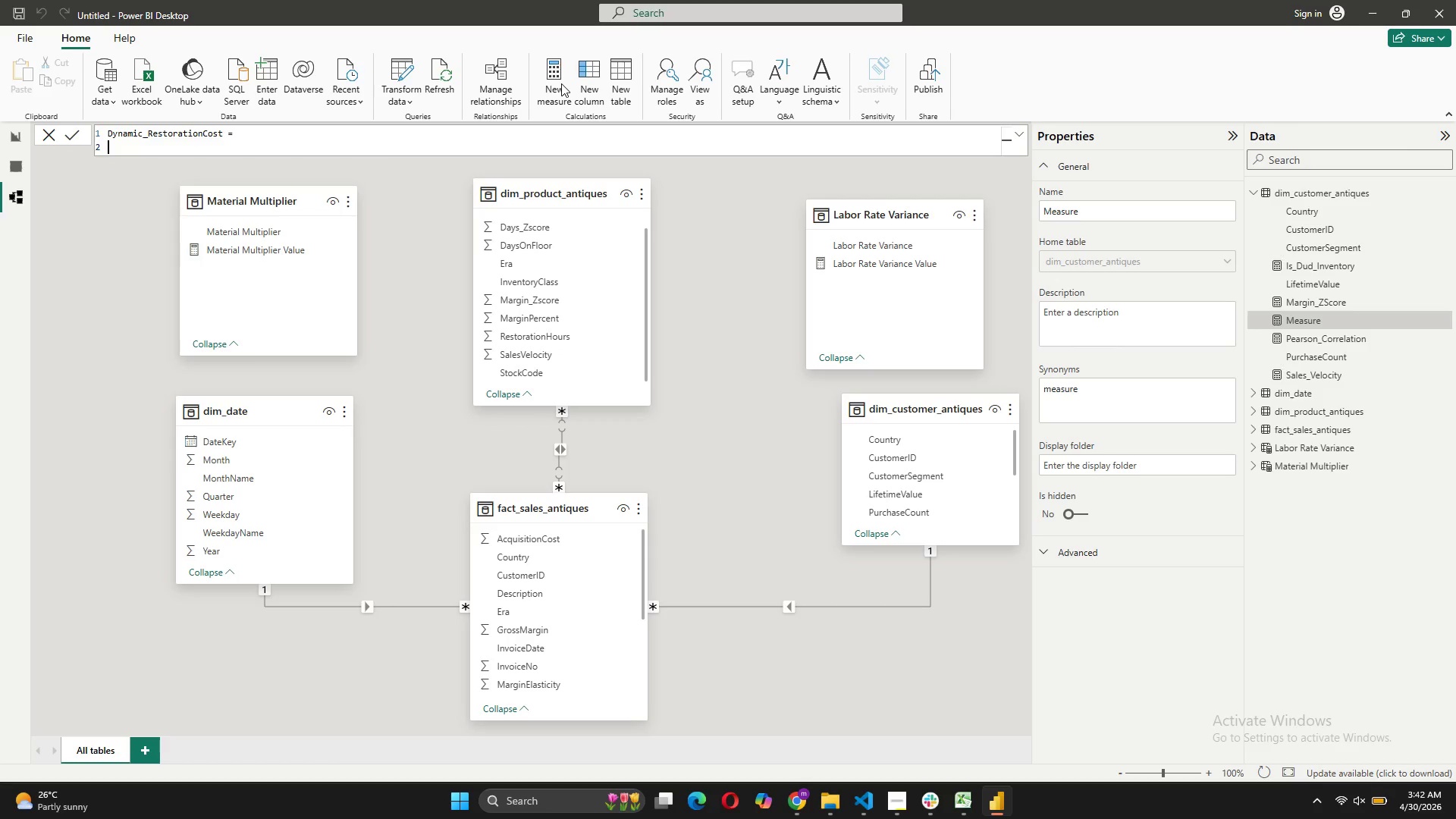 
 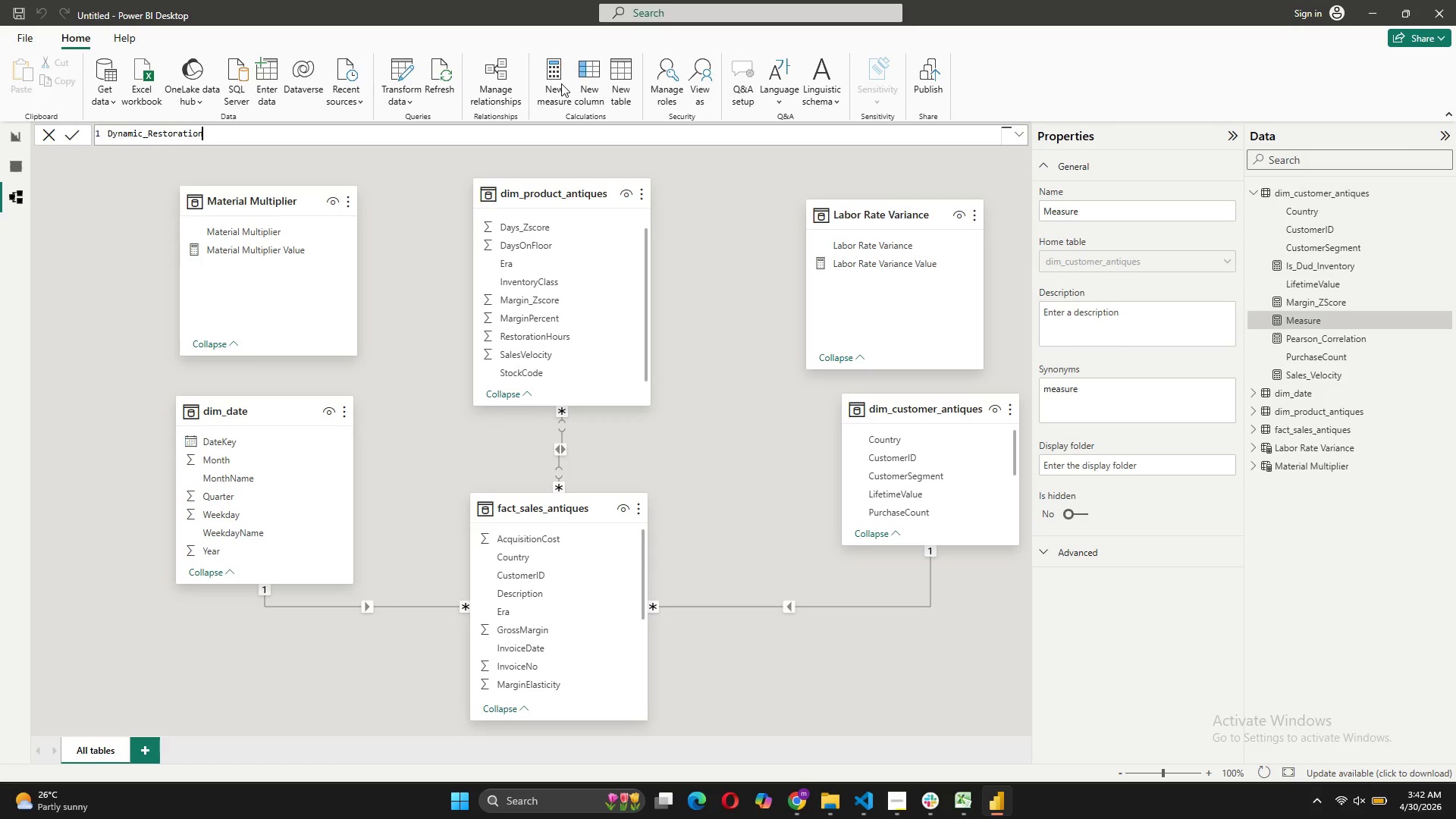 
key(Shift+Enter)
 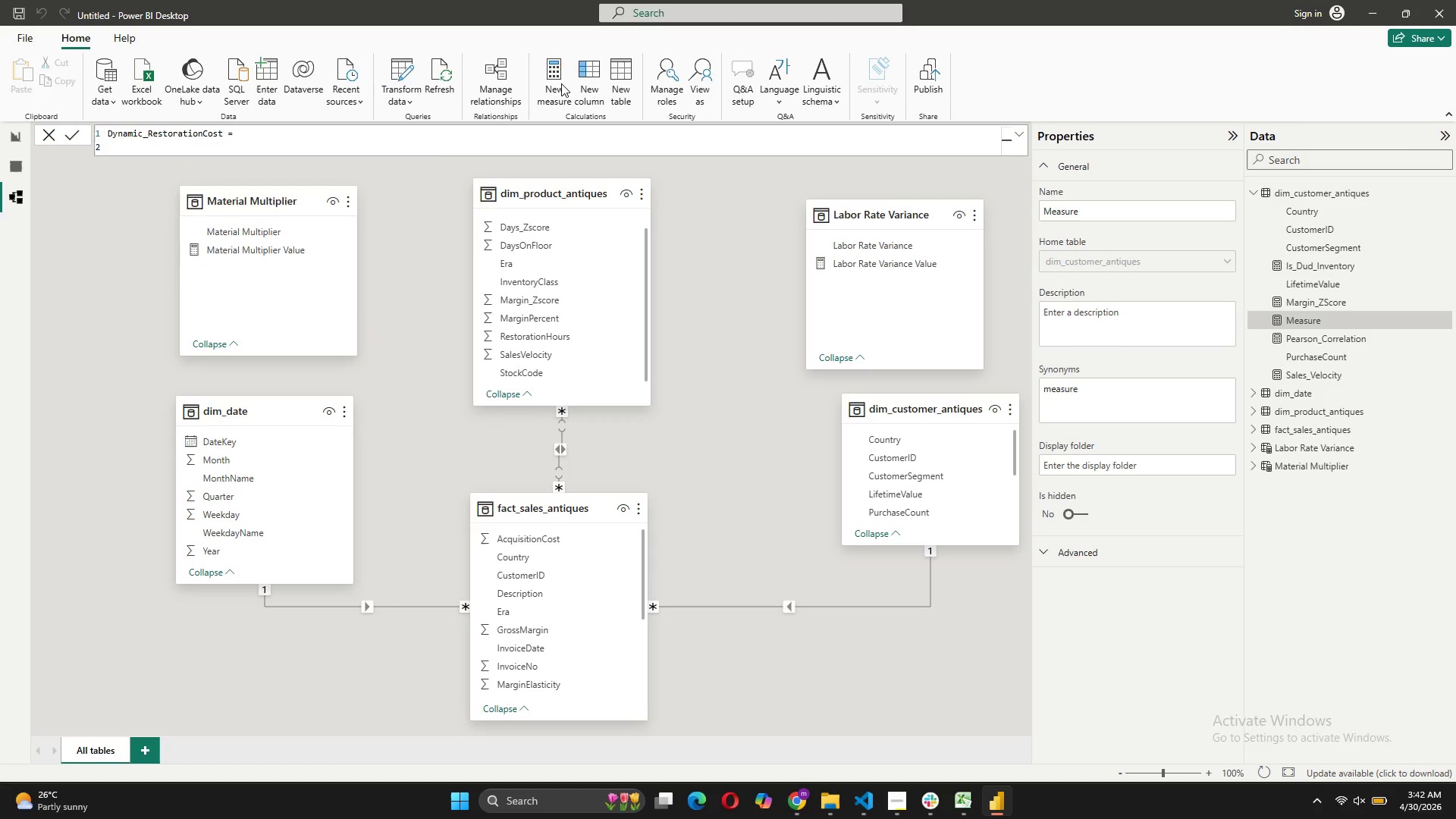 
type(sum)
 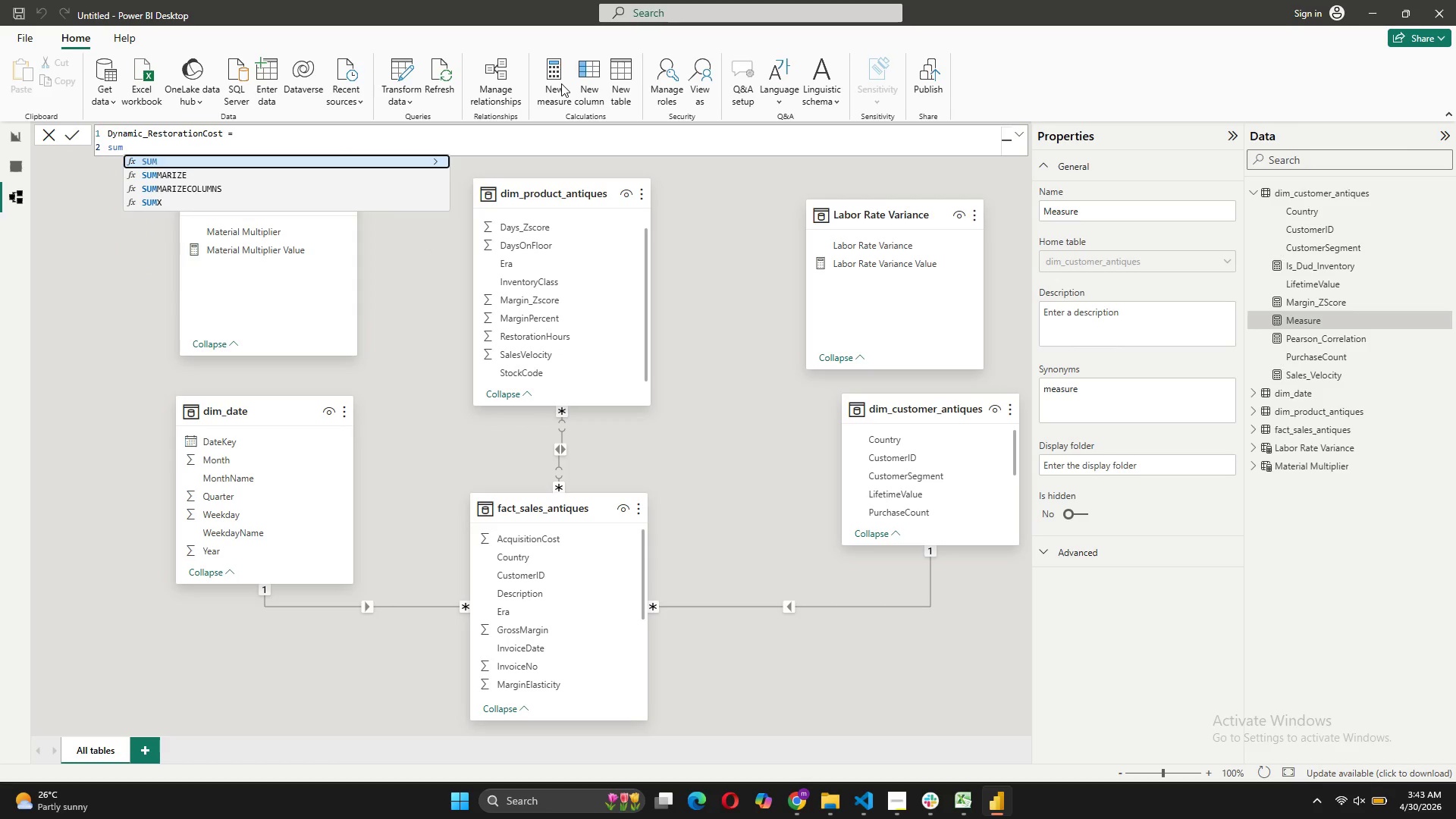 
key(ArrowDown)
 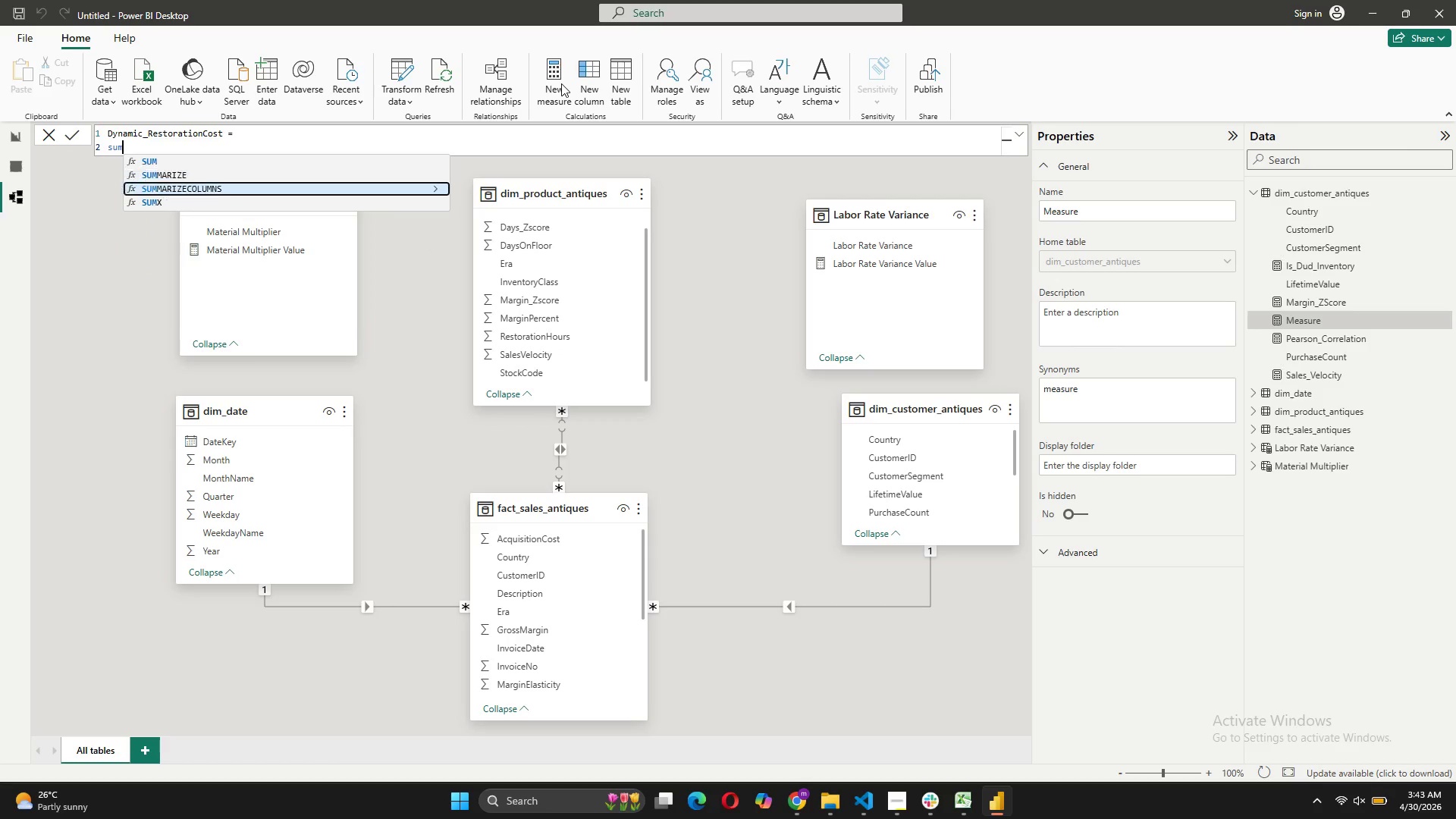 
key(ArrowDown)
 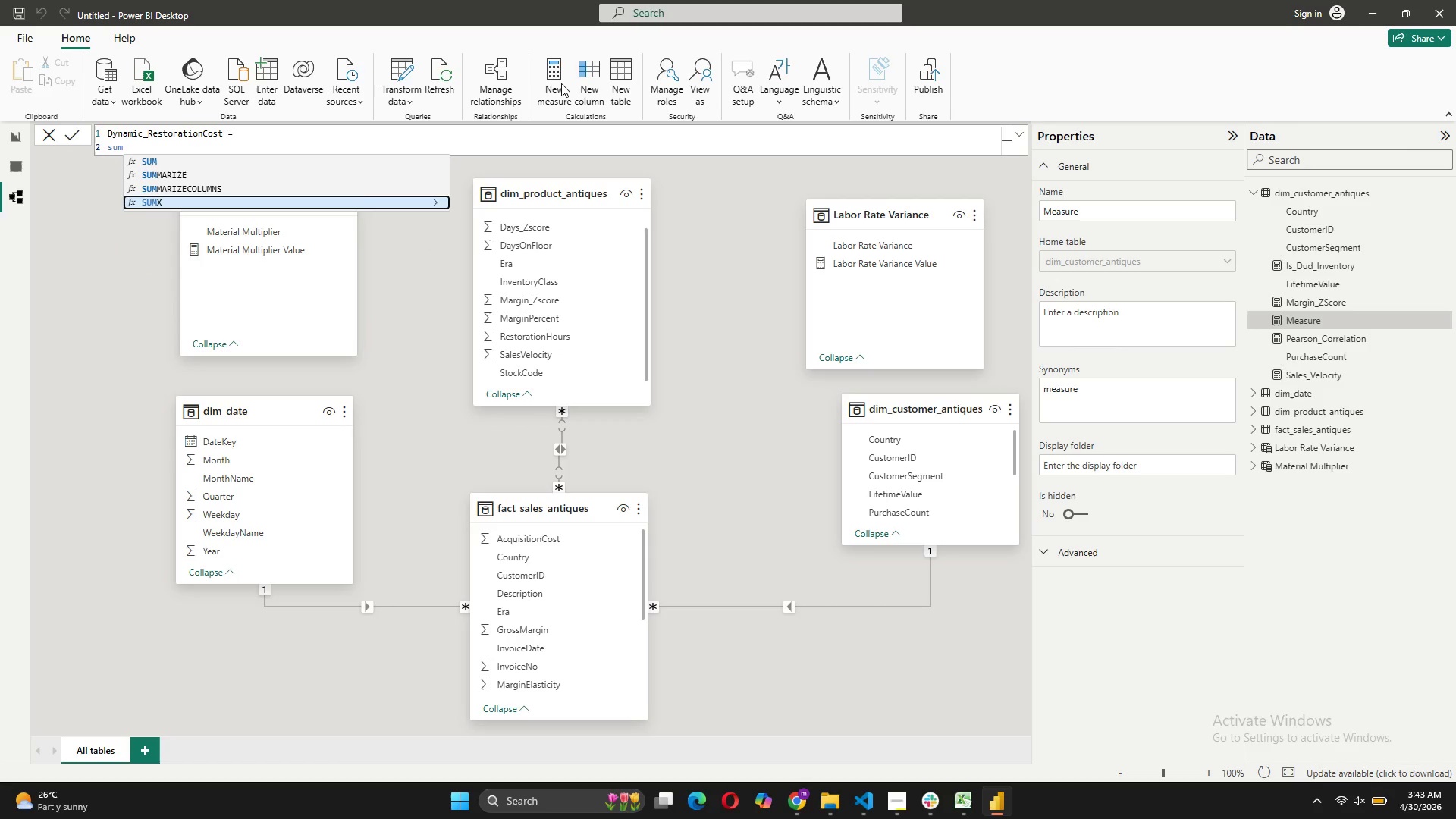 
key(ArrowDown)
 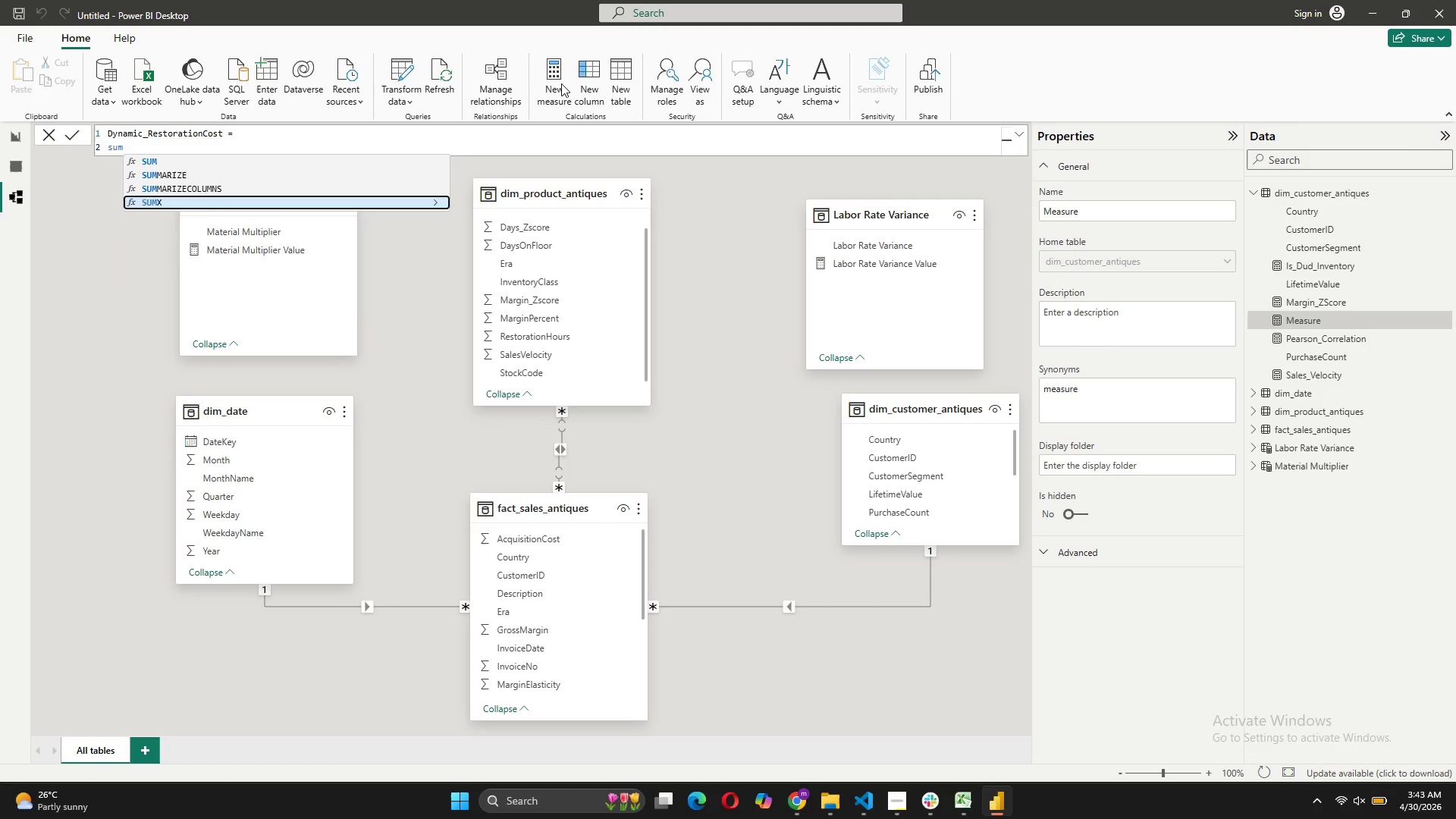 
key(Tab)
 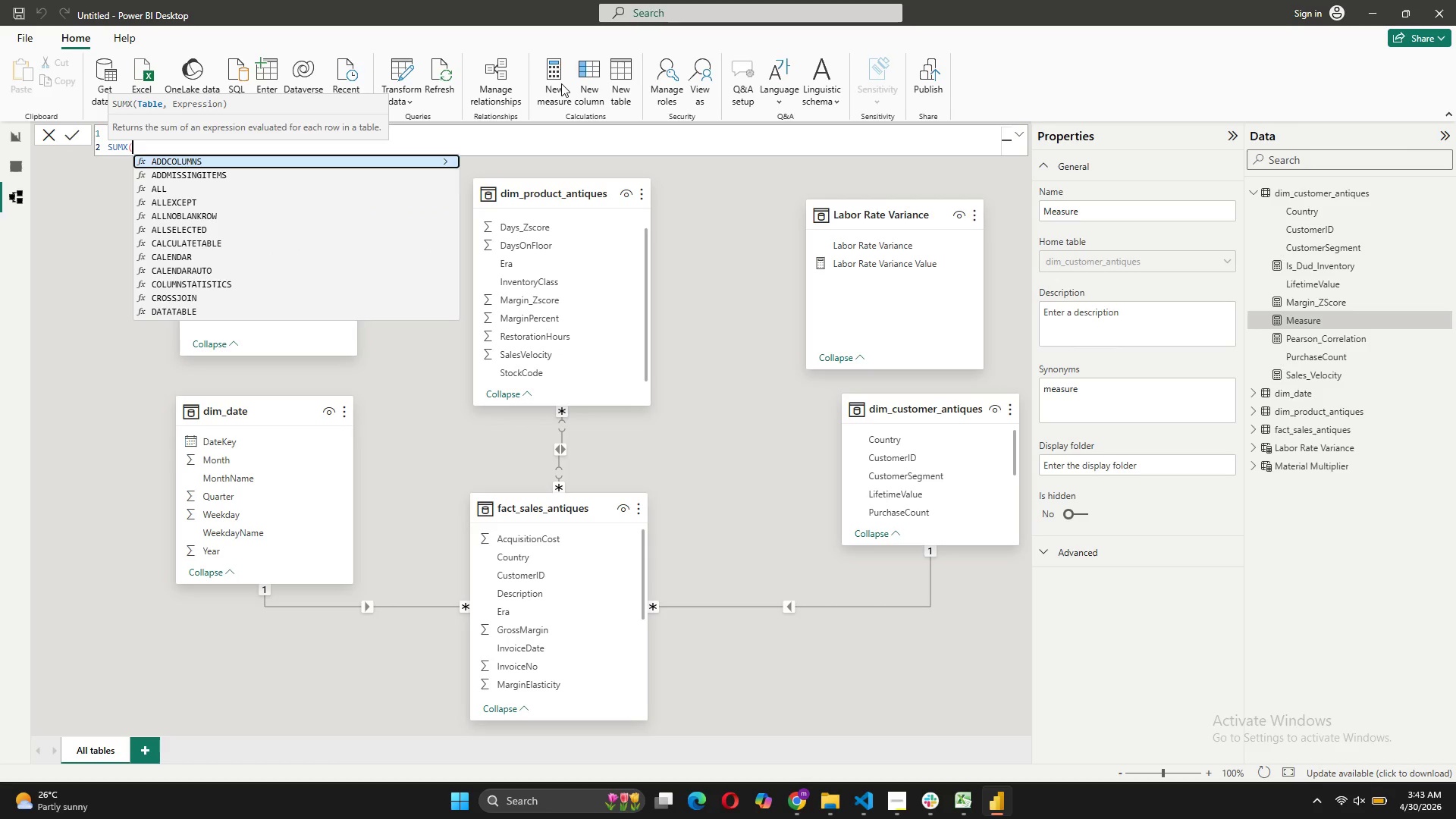 
key(Shift+0)
 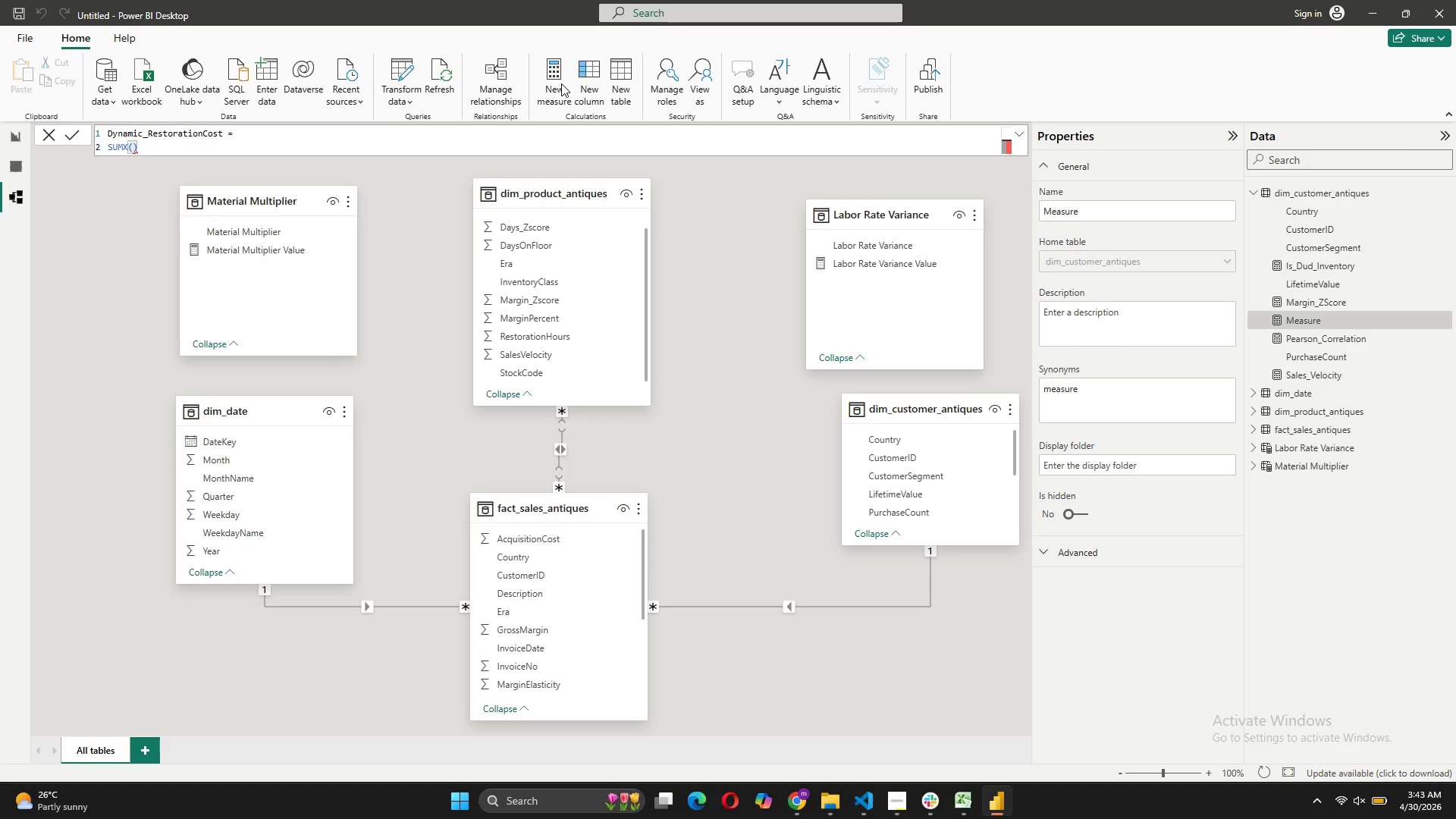 
key(ArrowLeft)
 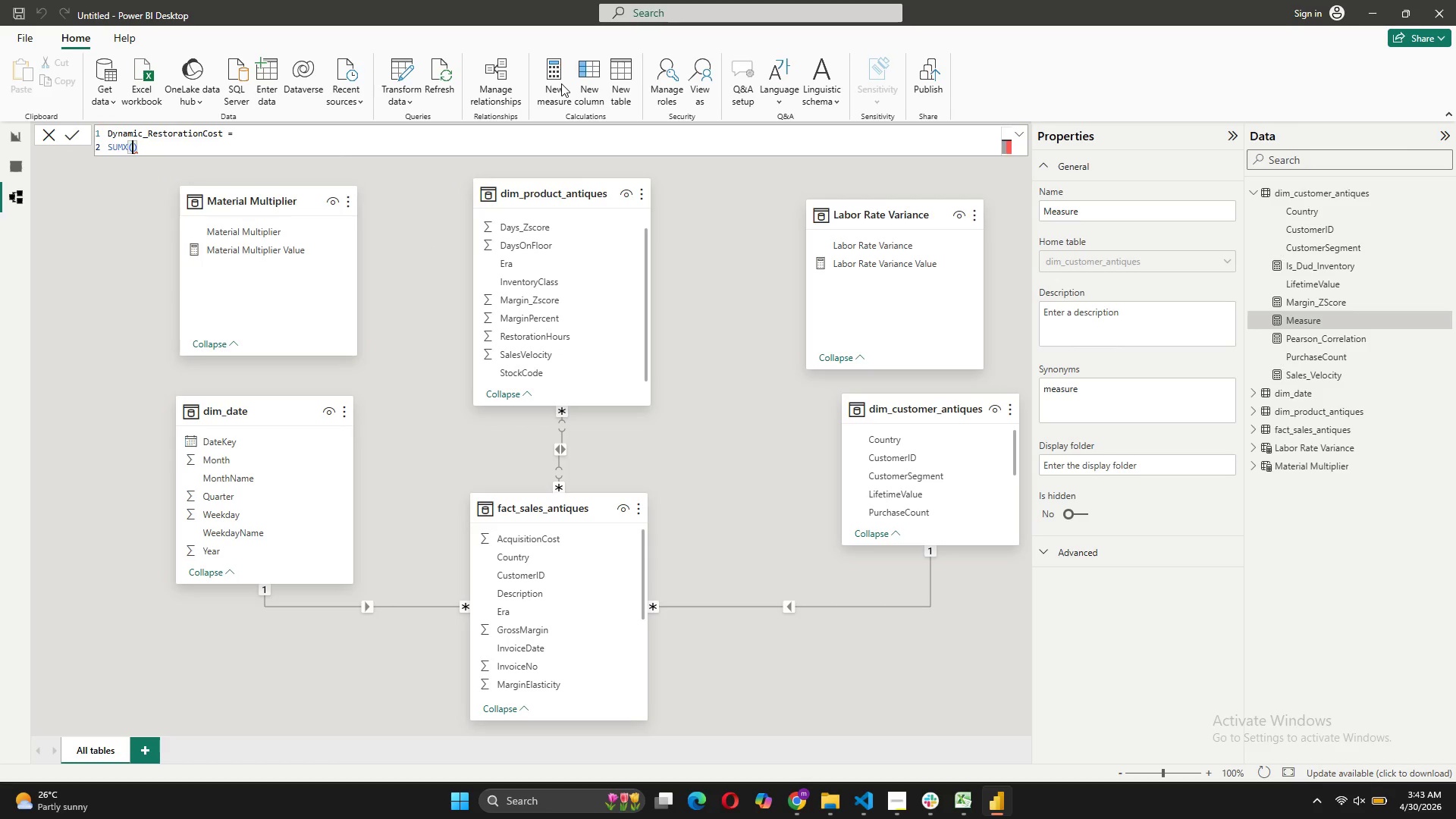 
key(Shift+ShiftRight)
 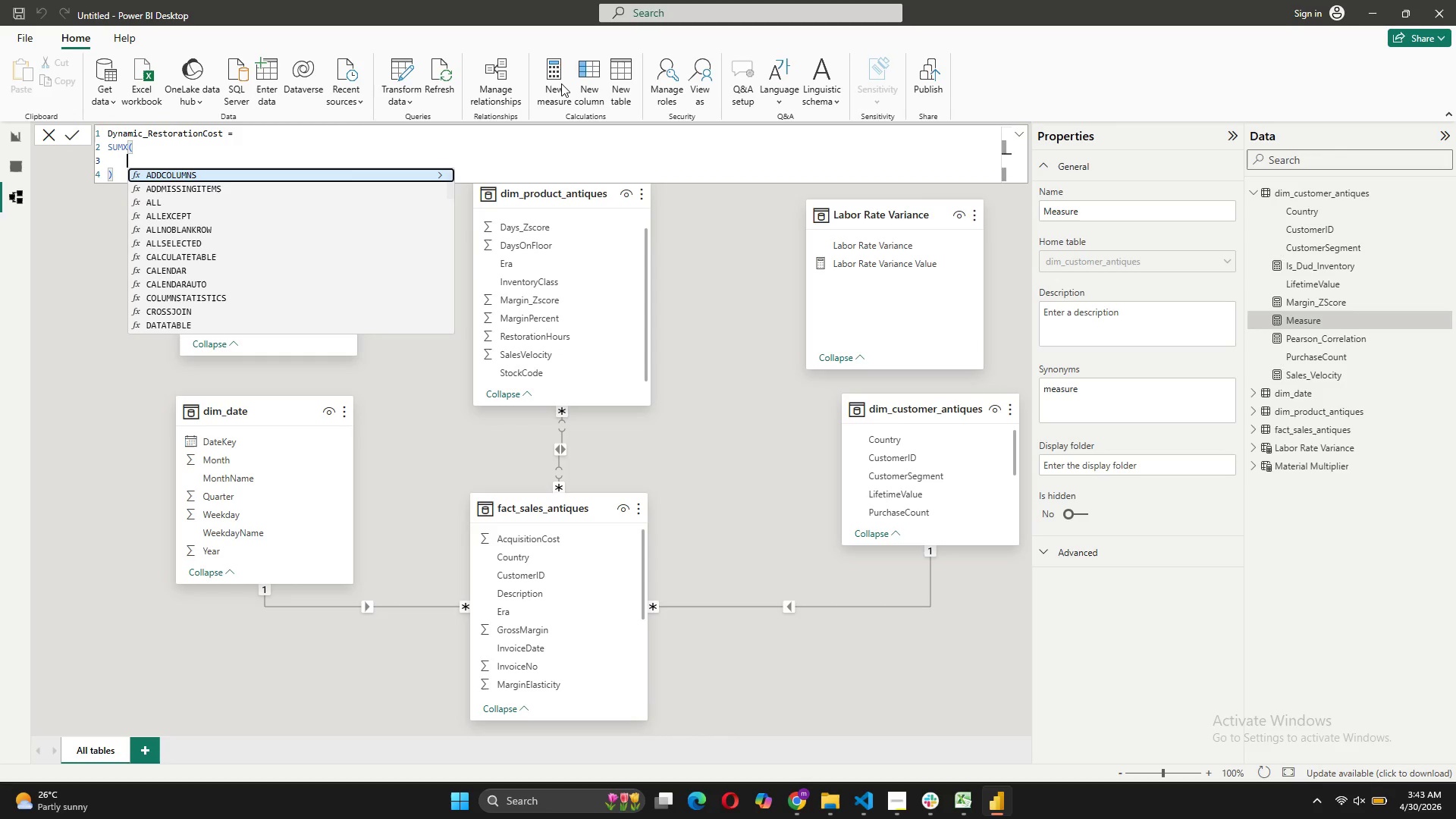 
key(Shift+Enter)
 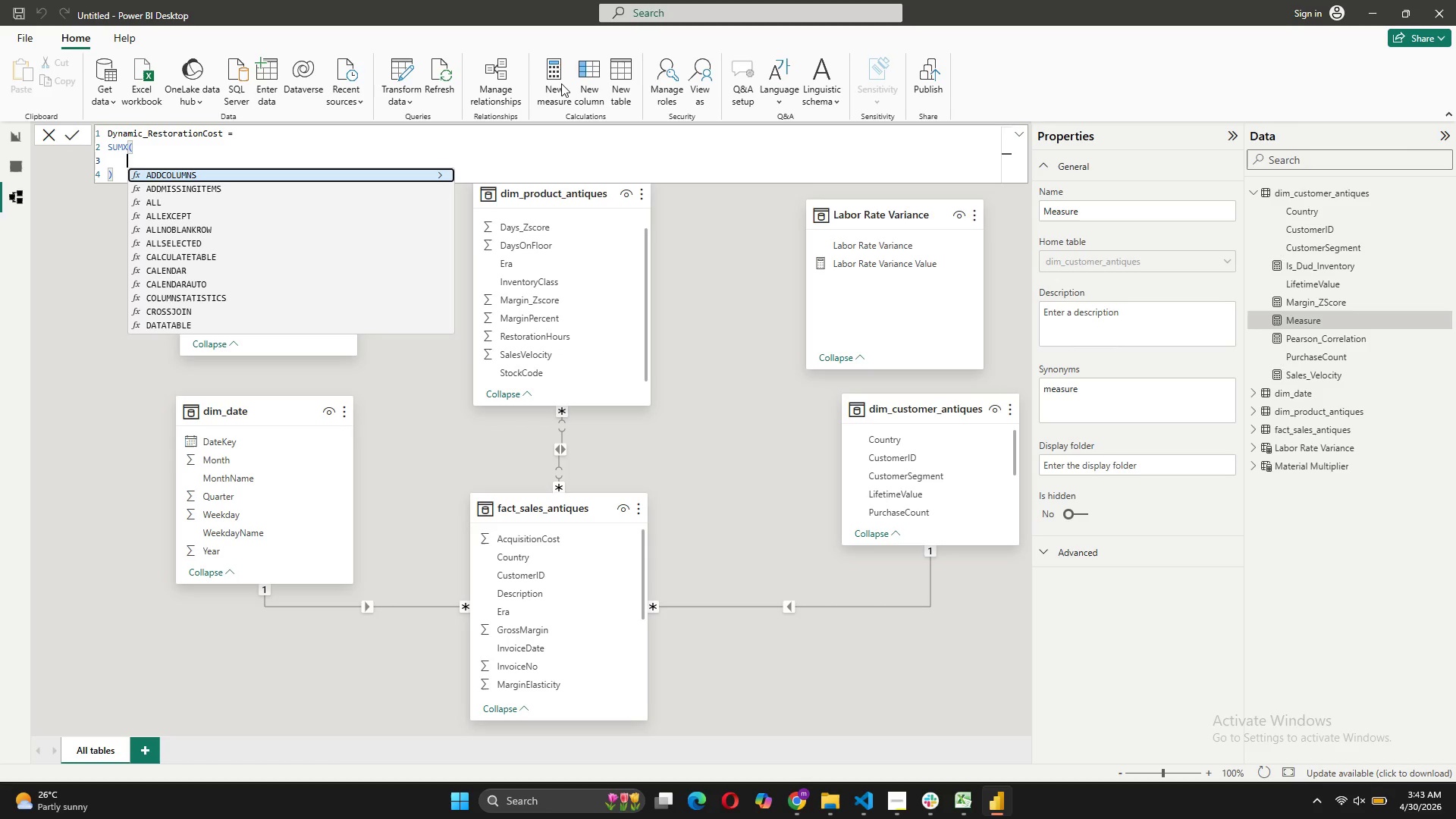 
type(fac)
key(Tab)
type(,)
 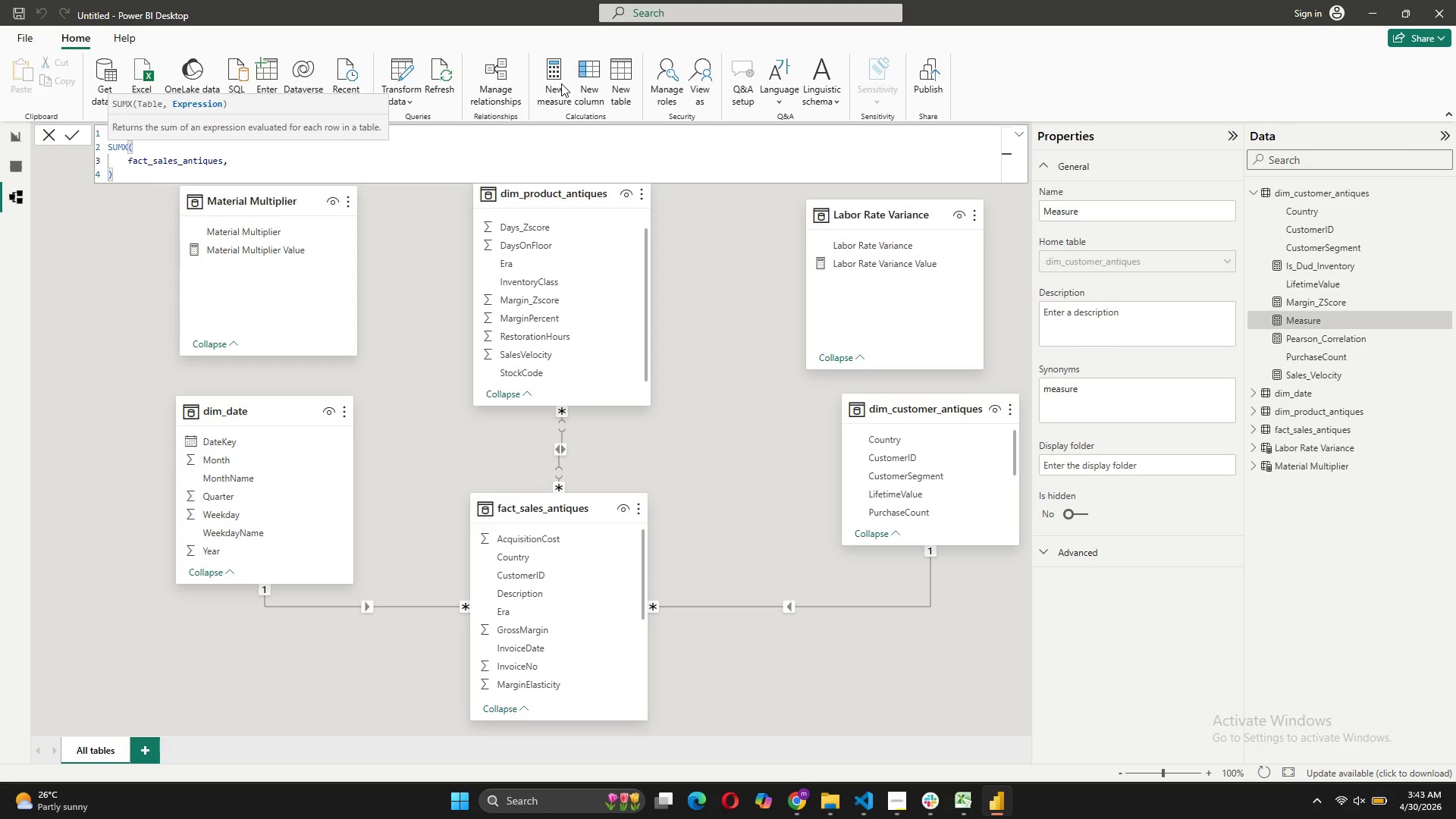 
key(Shift+Enter)
 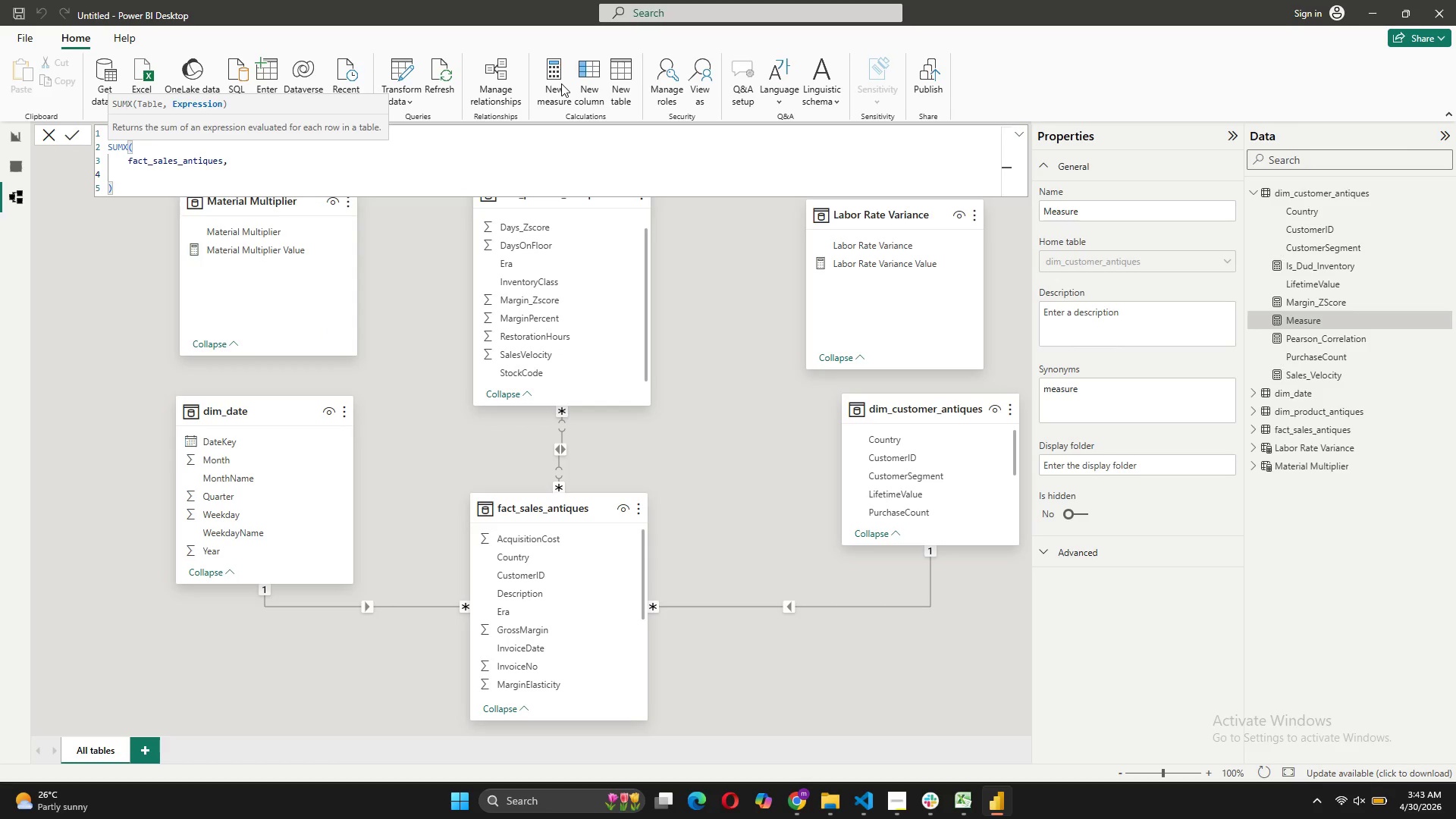 
type(fac)
 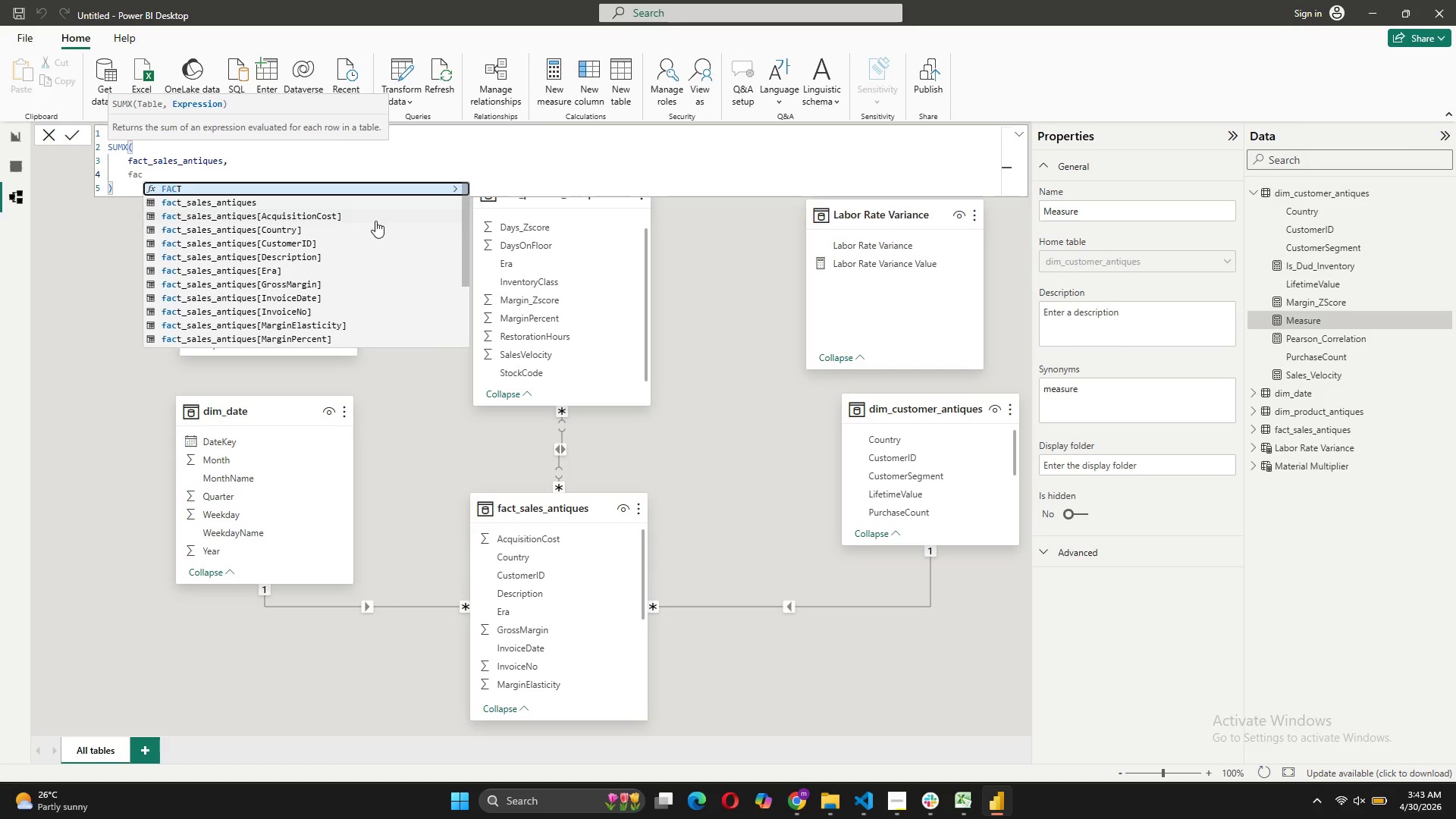 
left_click([375, 221])
 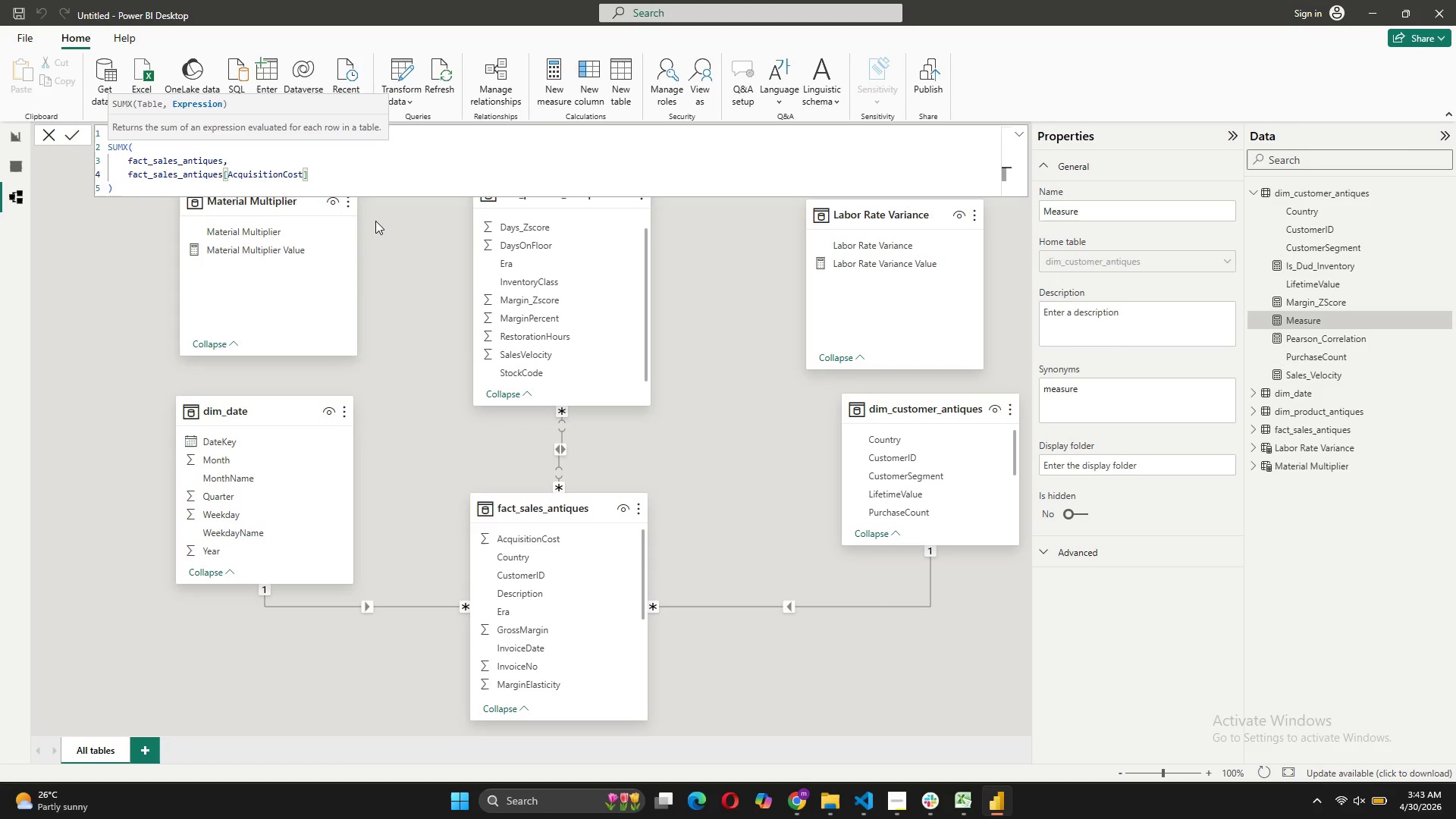 
key(Space)
 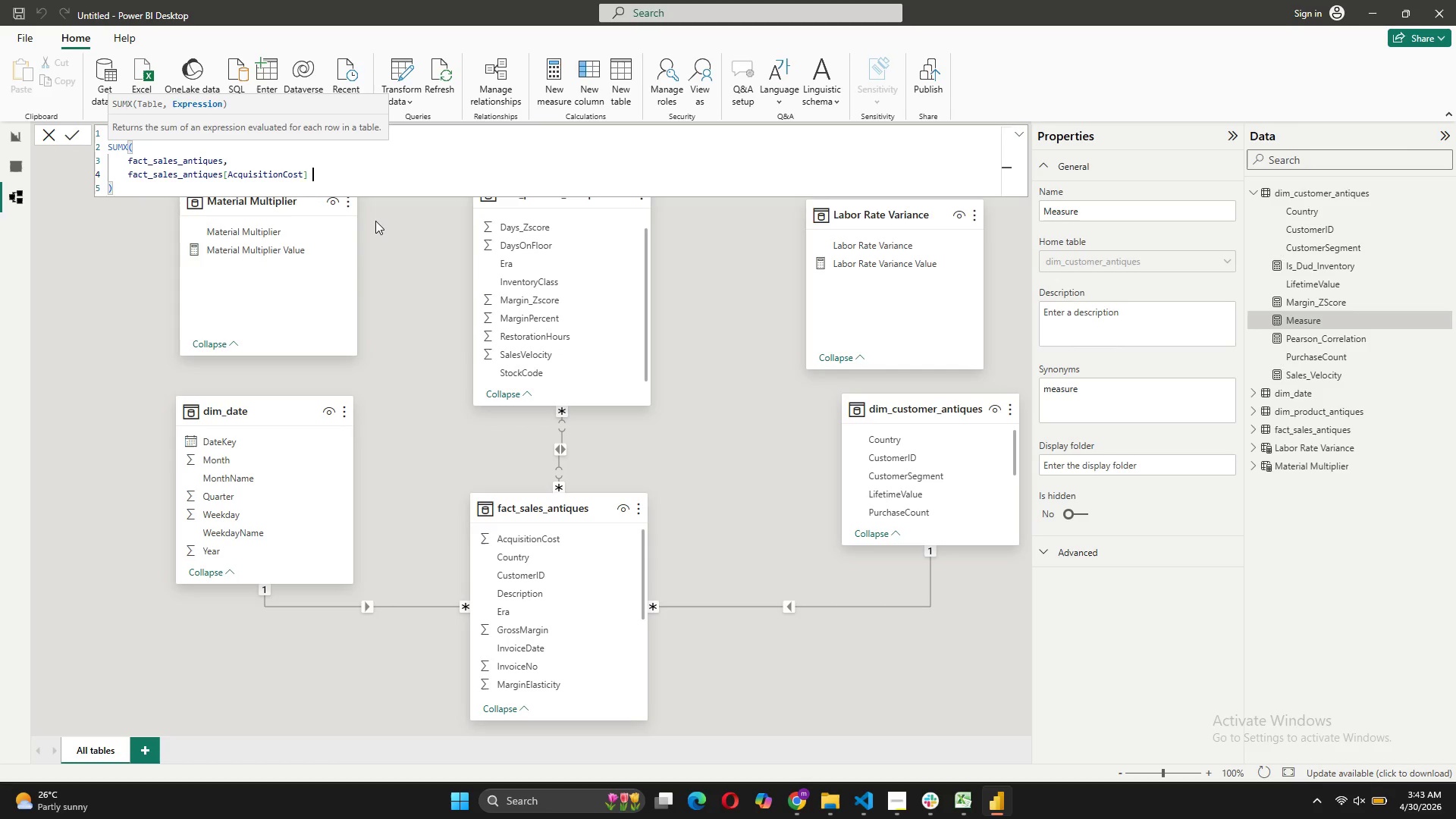 
key(Shift+8)
 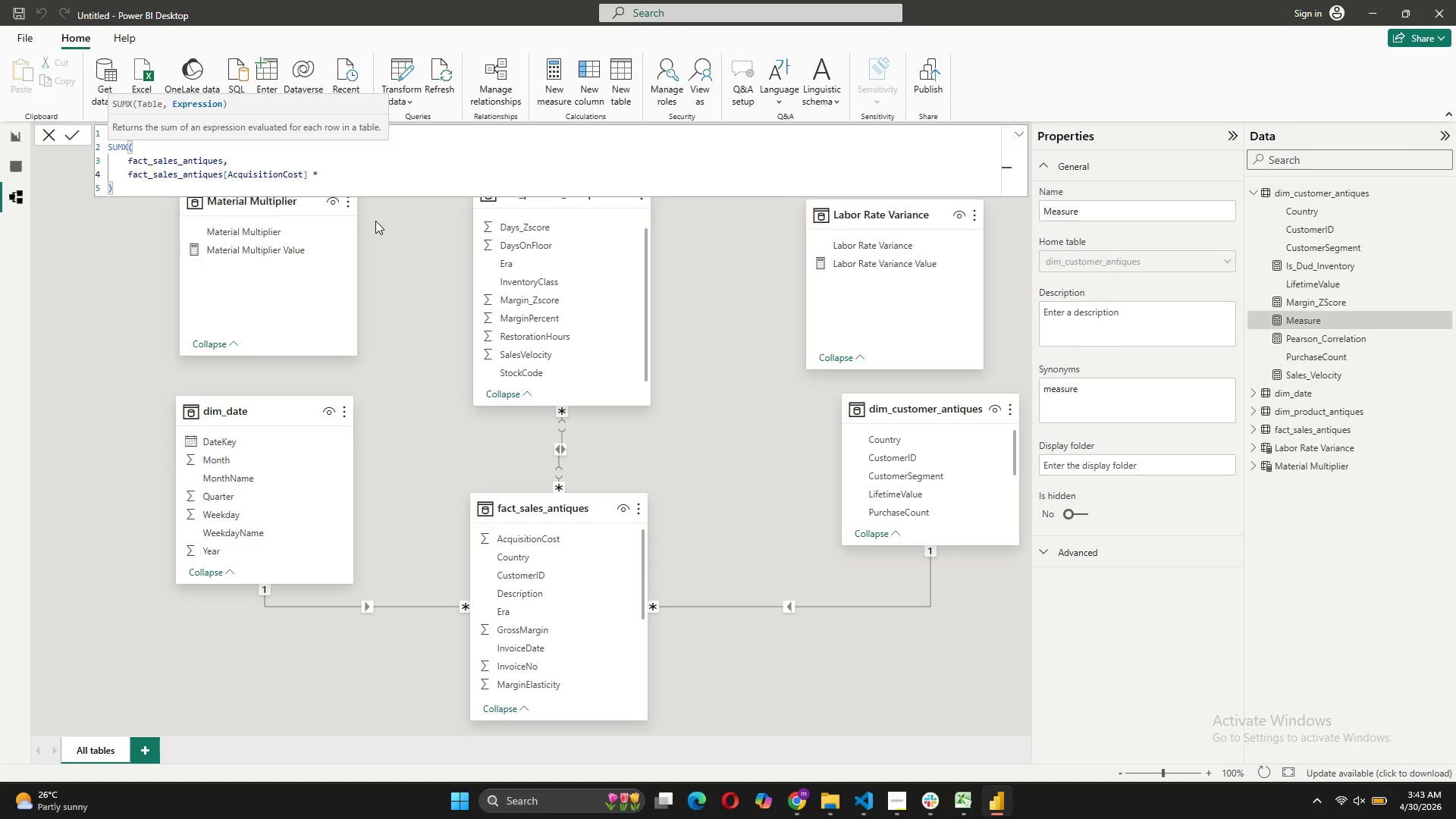 
key(Space)
 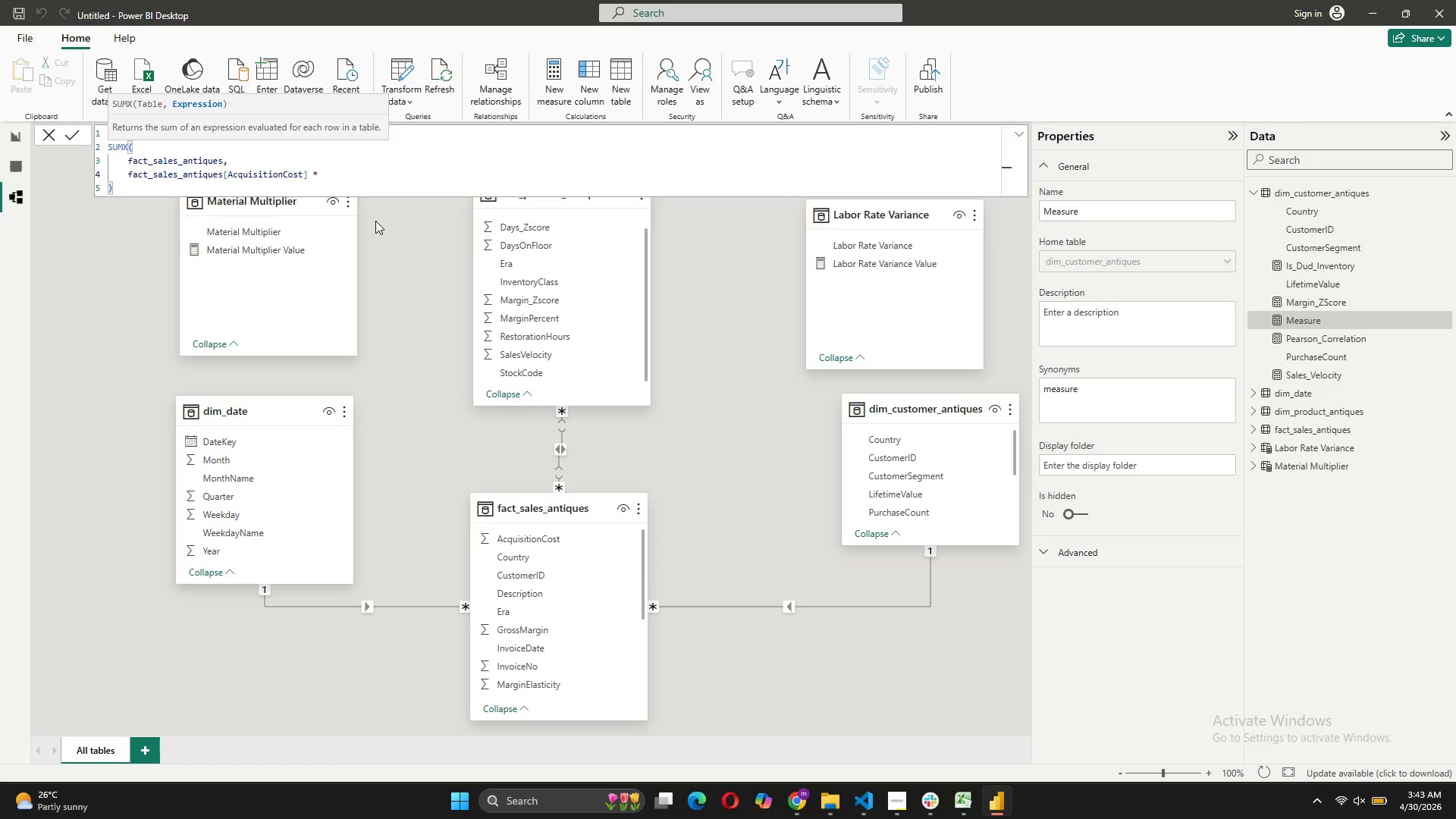 
key(Quote)
 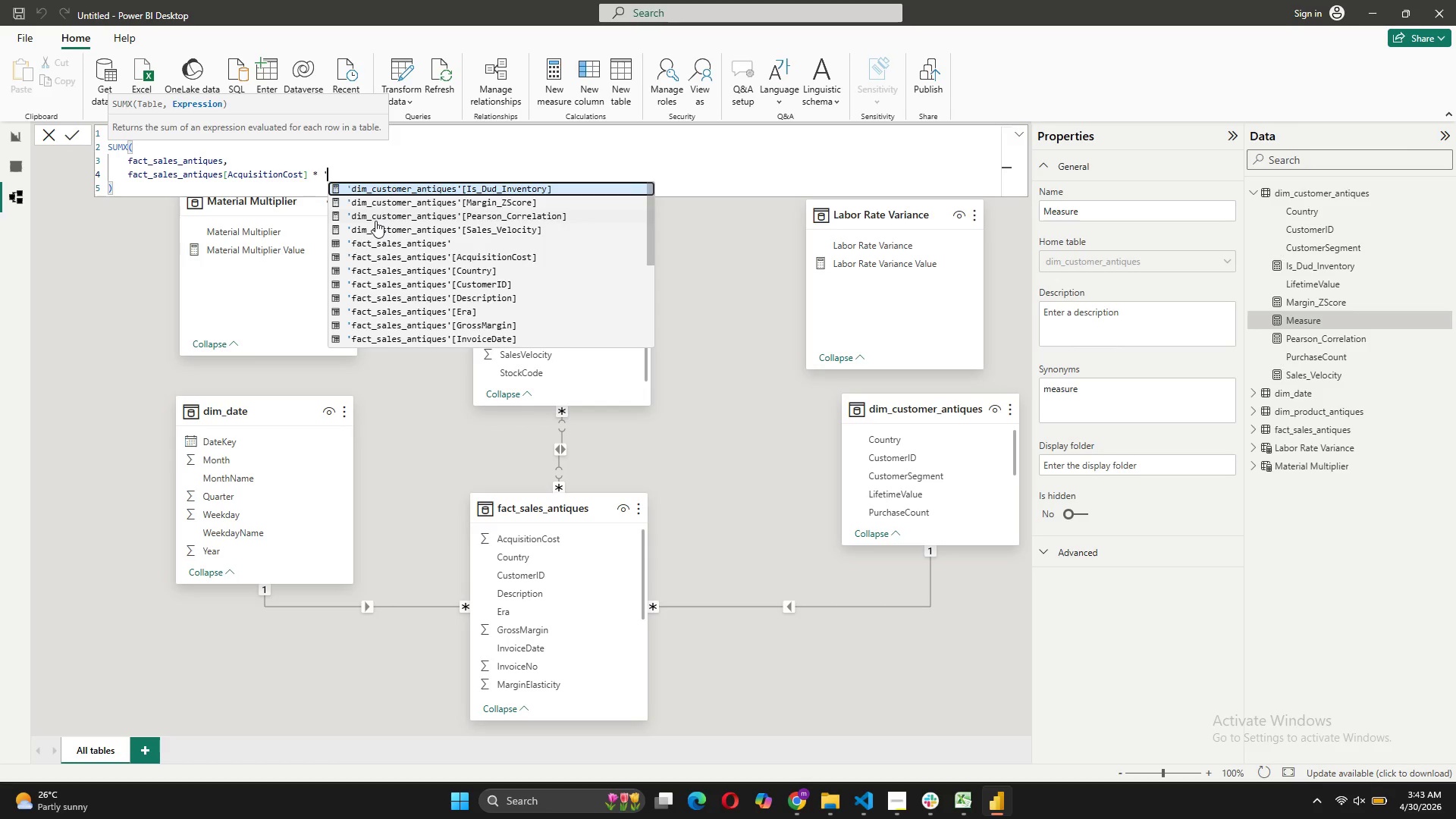 
key(CapsLock)
 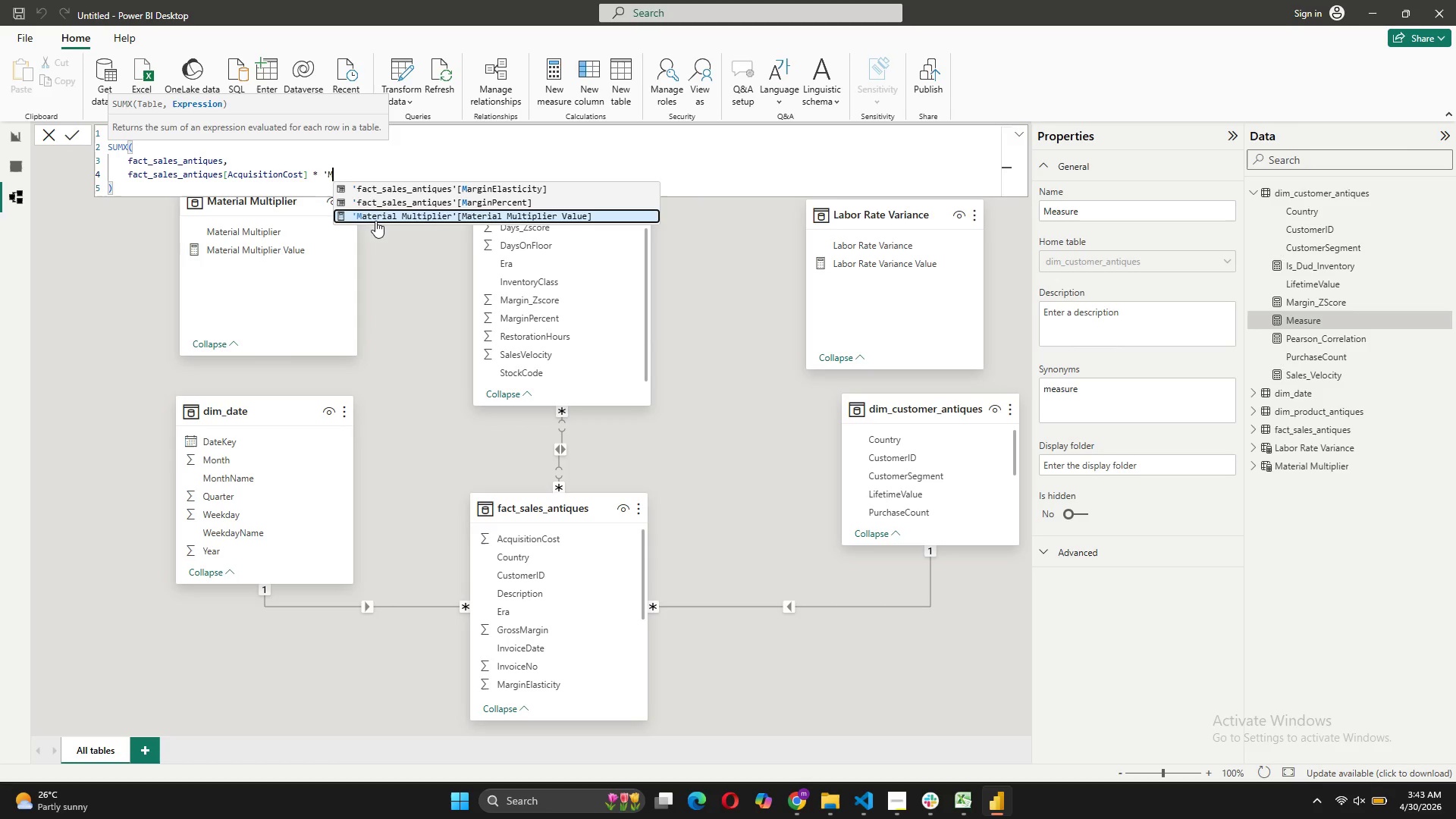 
key(M)
 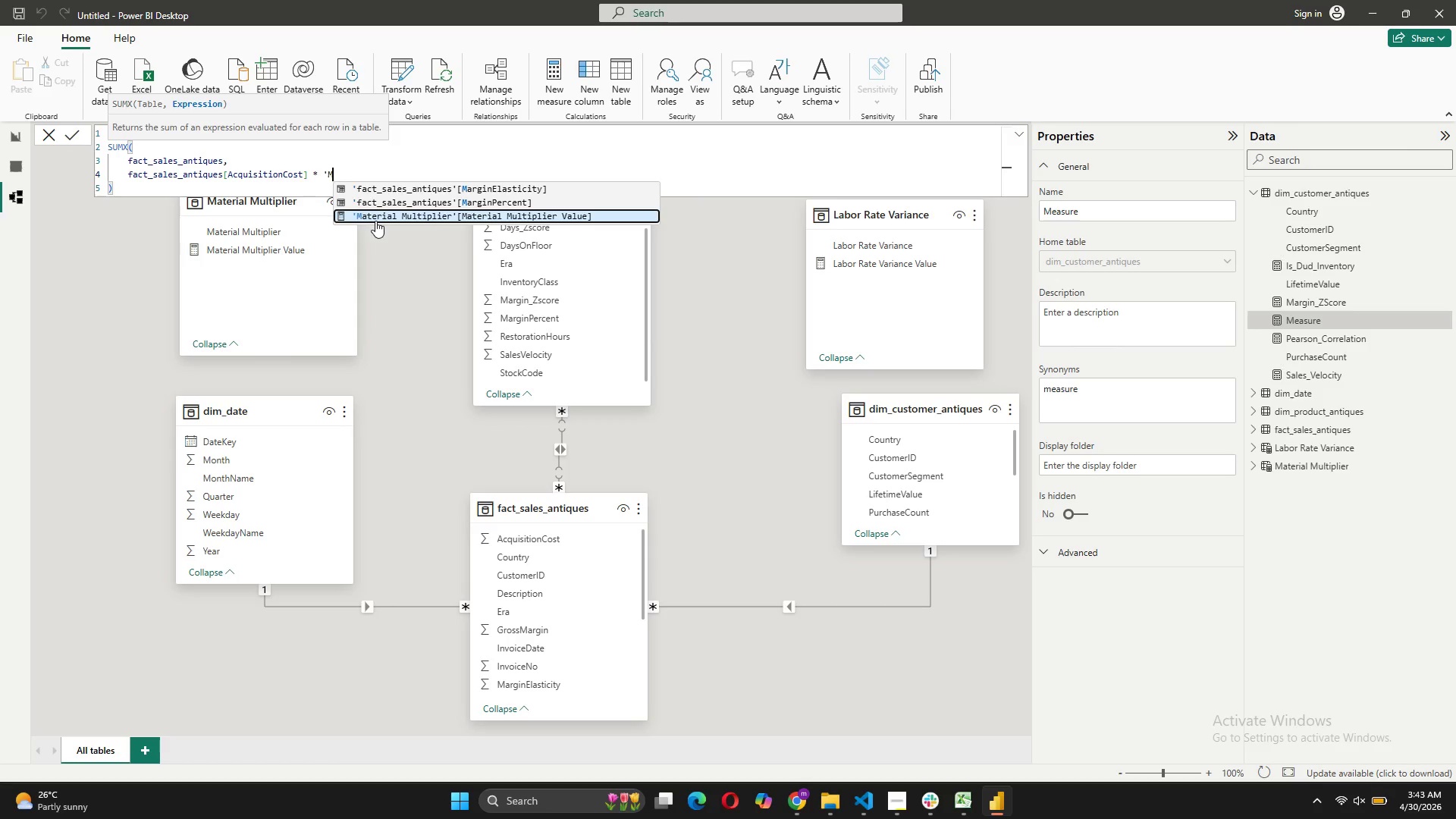 
key(CapsLock)
 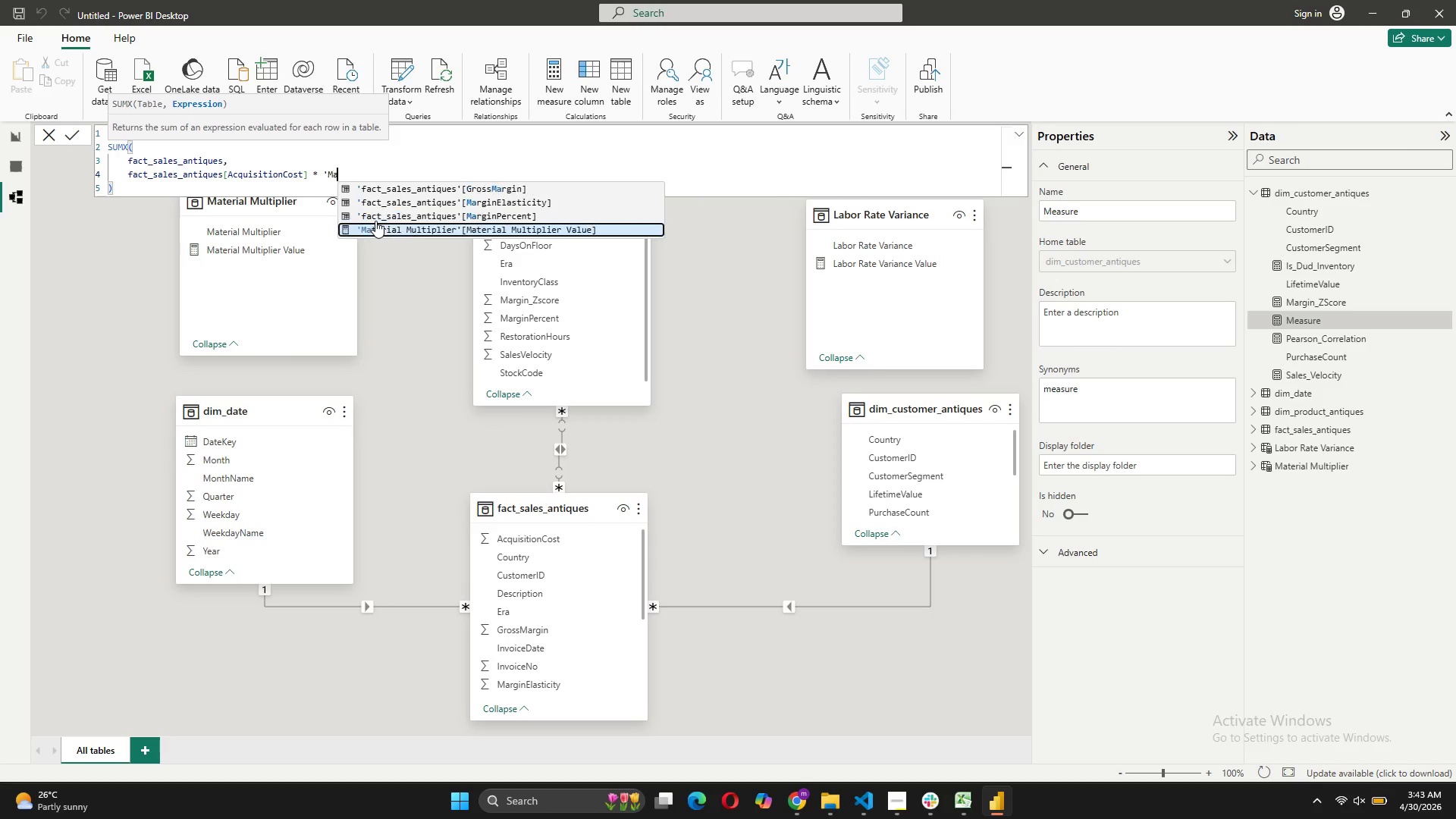 
key(A)
 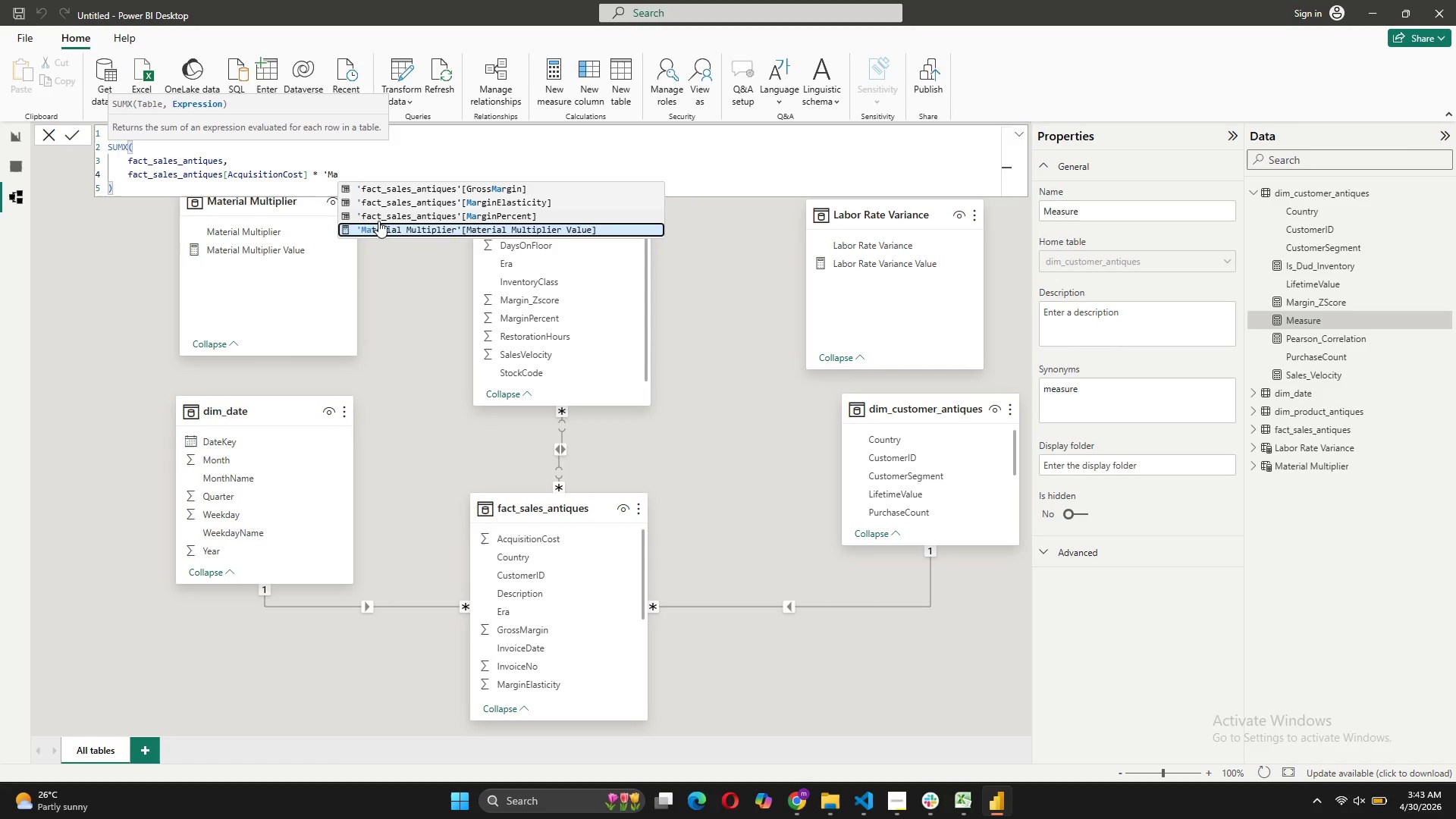 
left_click([378, 221])
 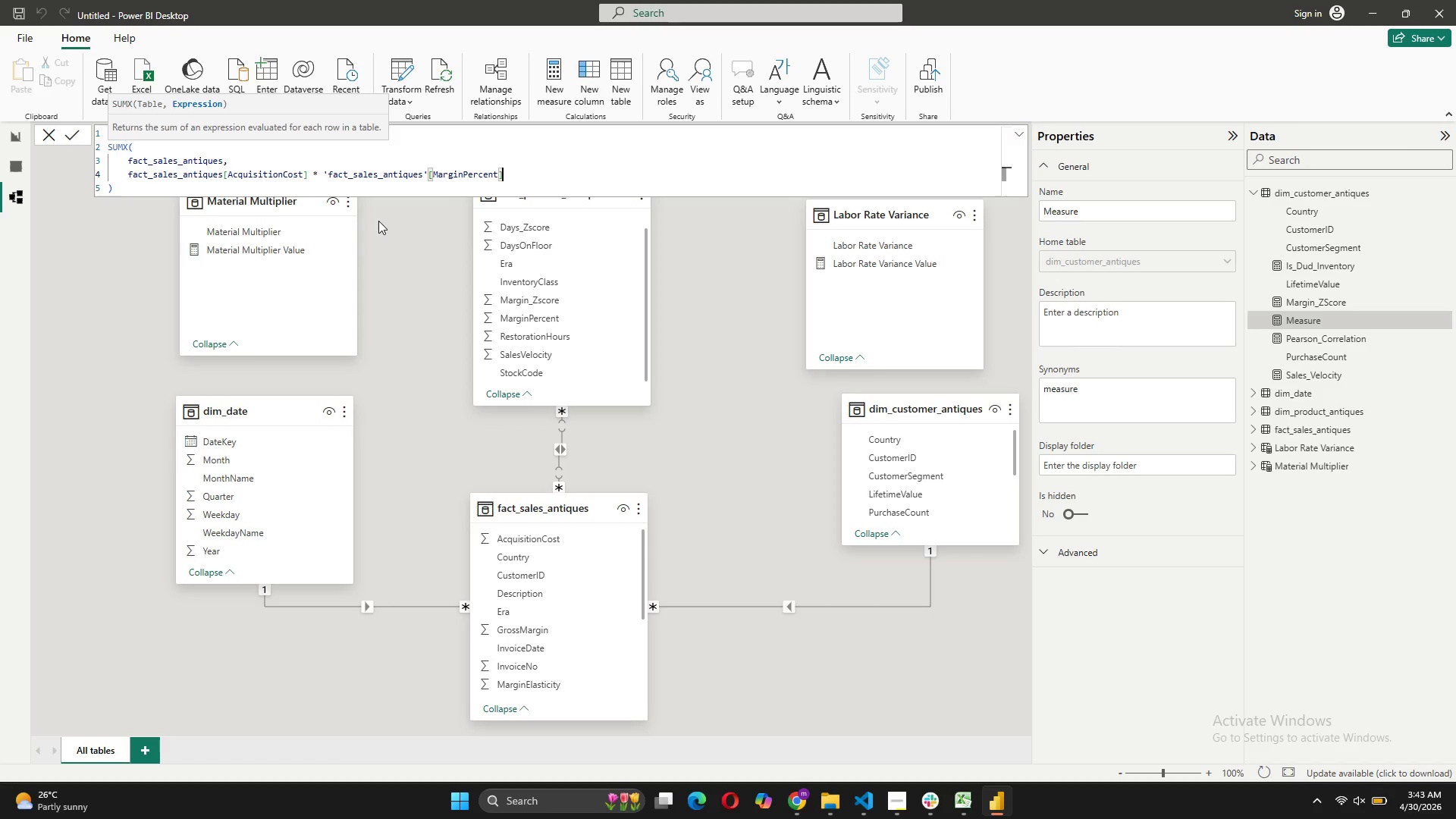 
key(Control+Z)
 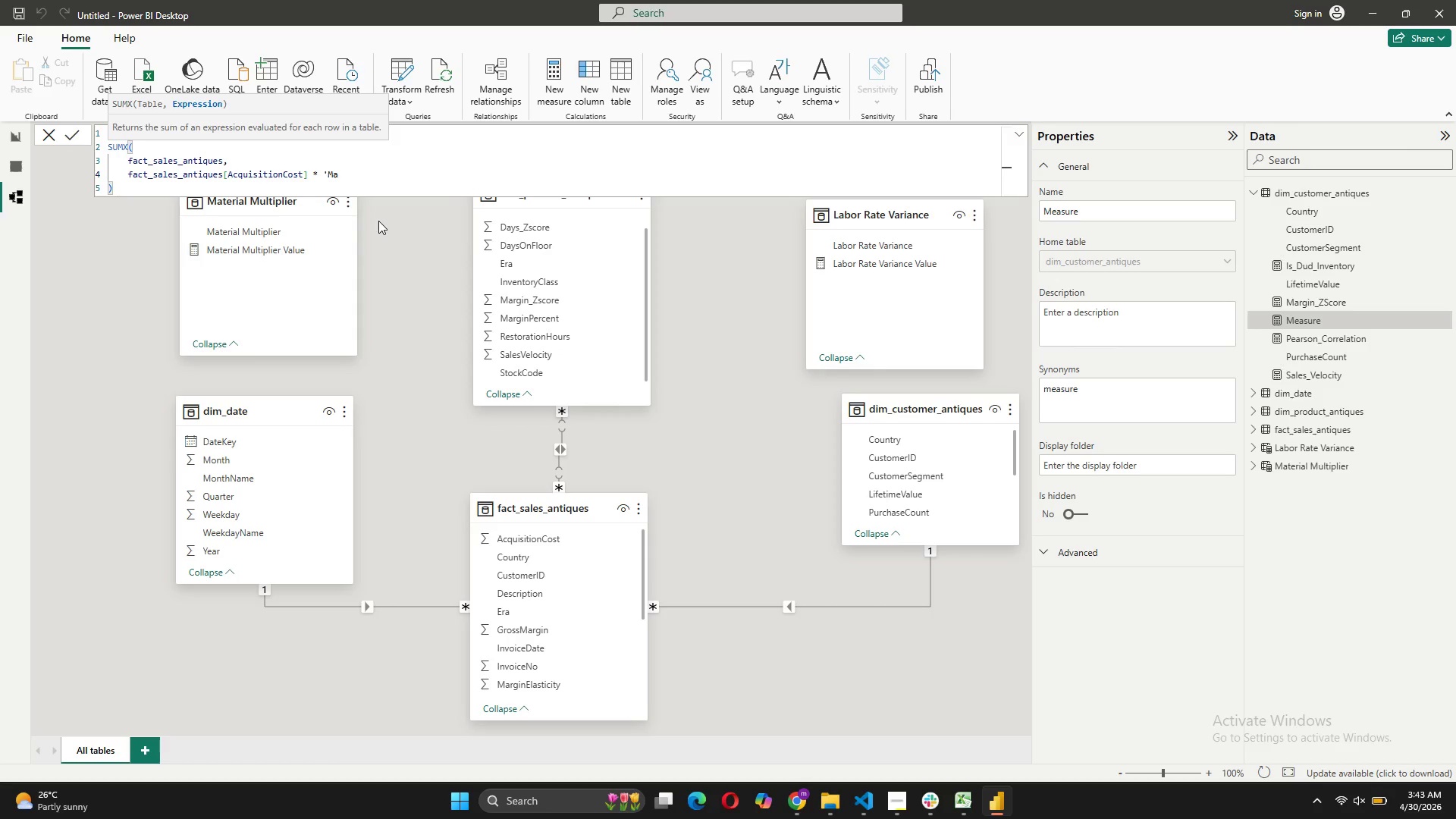 
type(te)
key(Tab)
 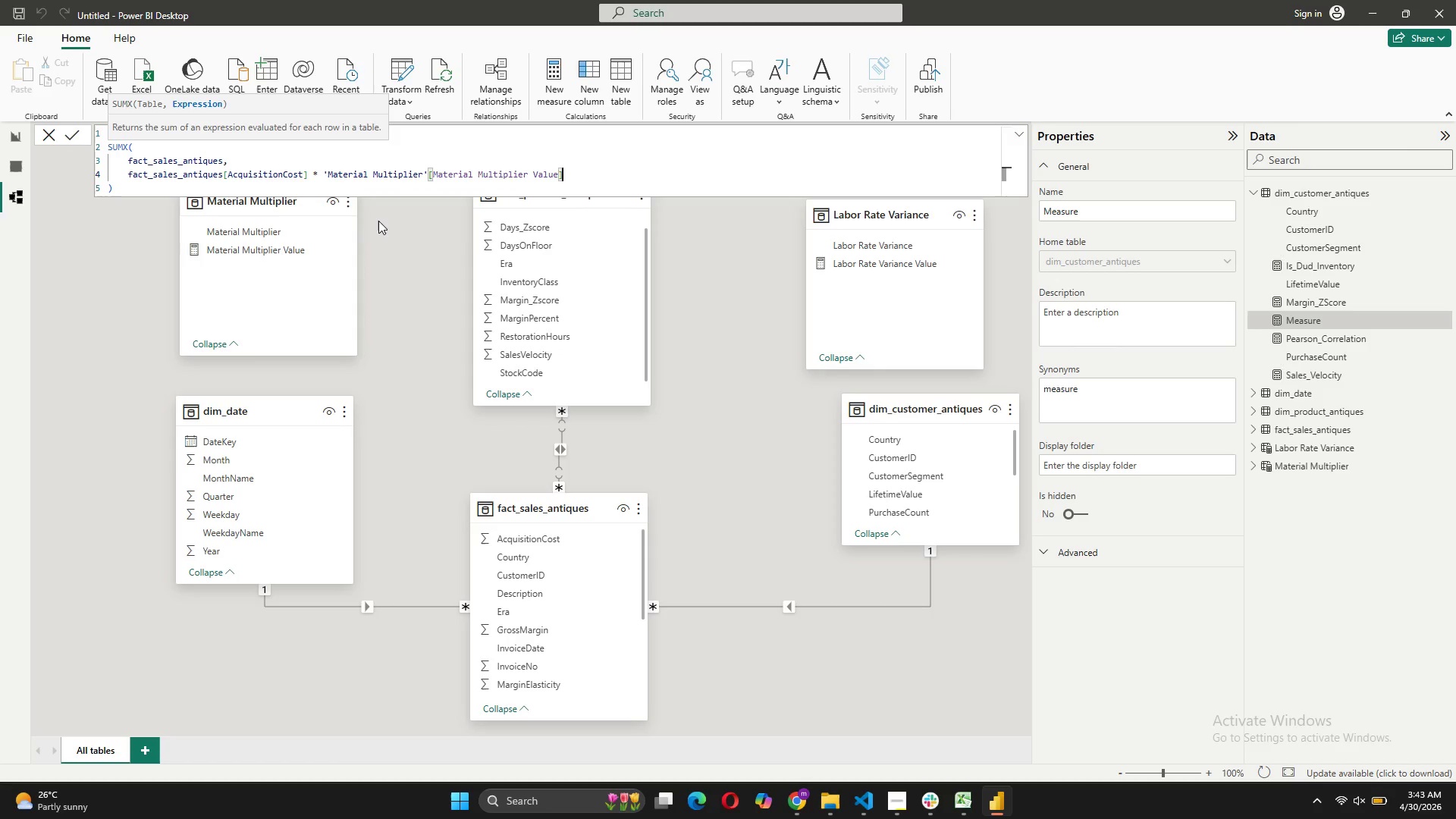 
wait(5.48)
 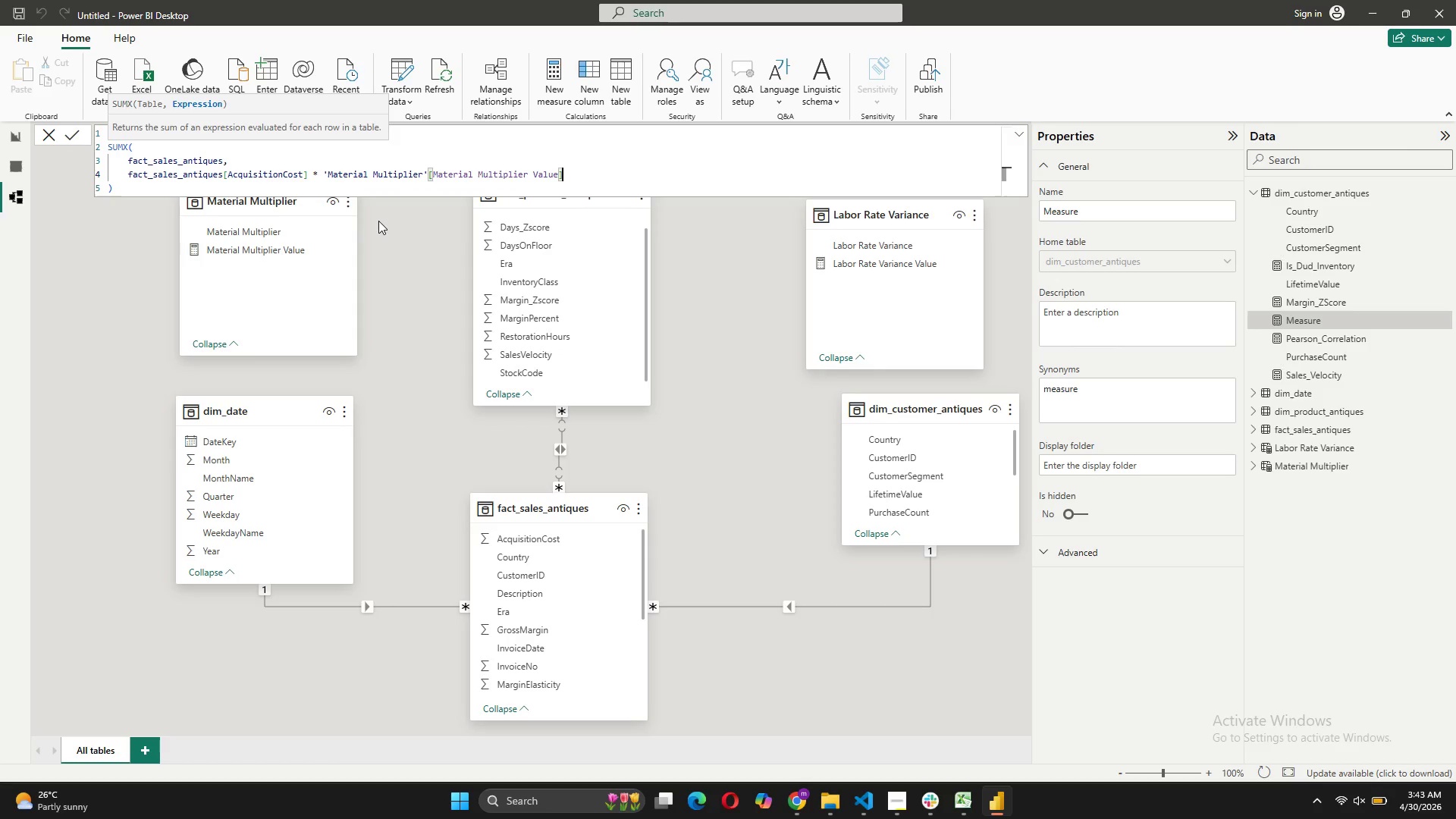 
left_click([63, 137])
 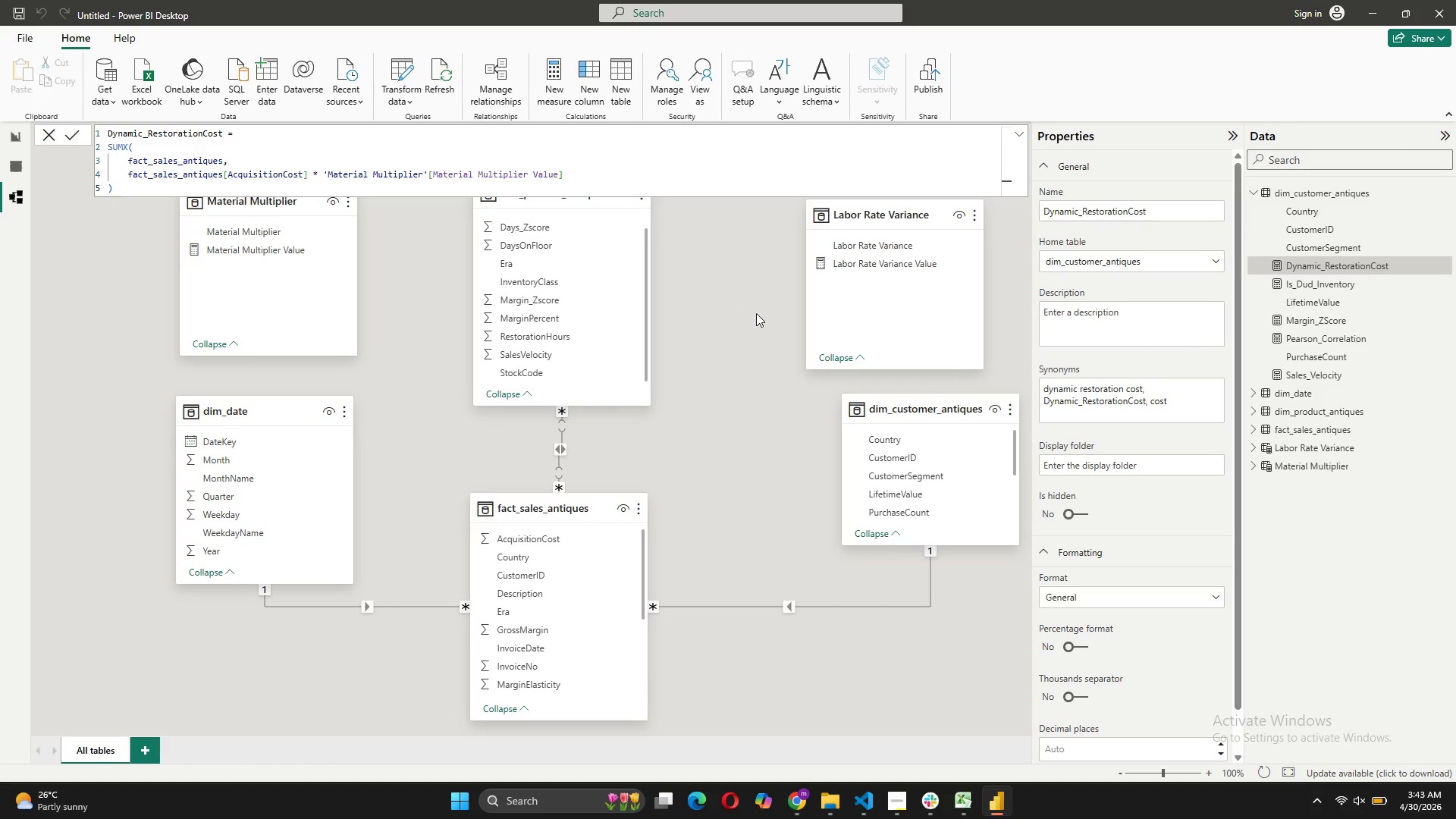 
left_click([899, 793])